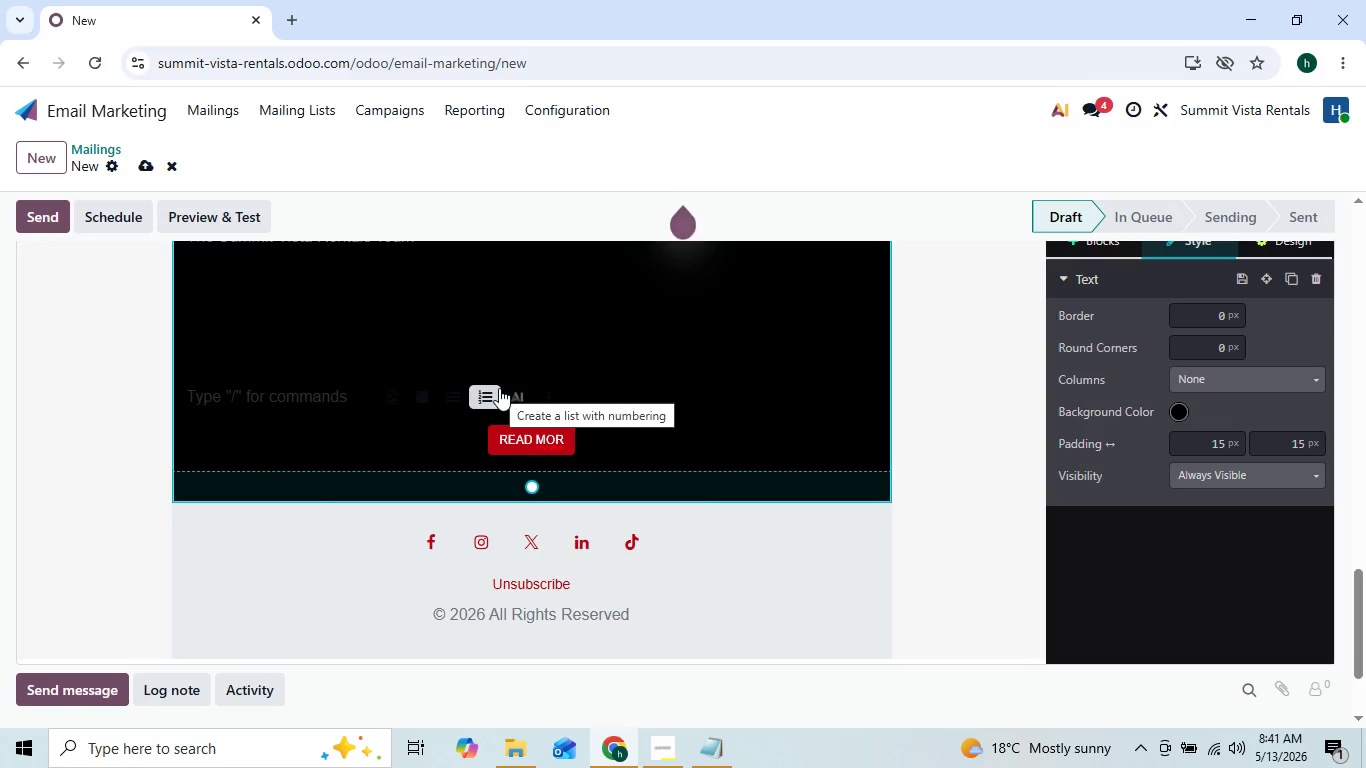 
key(Backspace)
 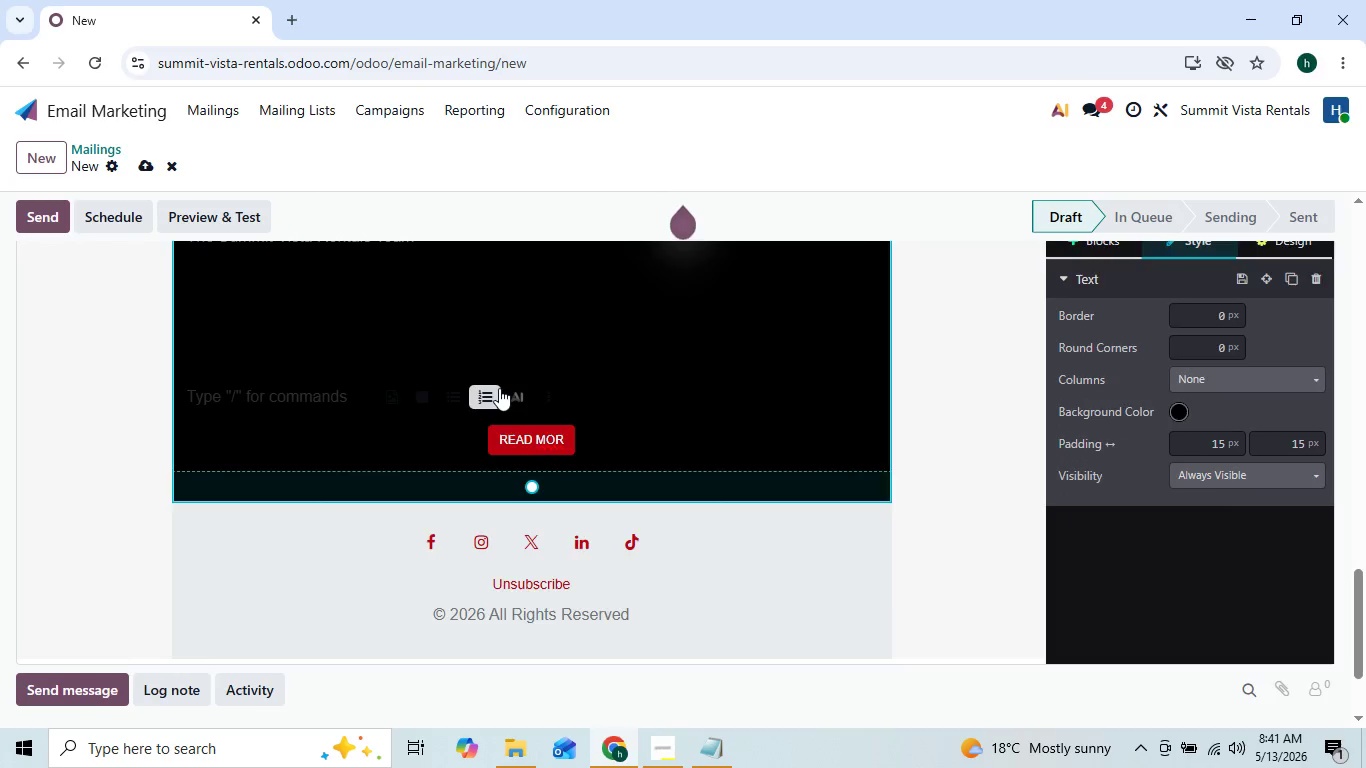 
key(Backspace)
 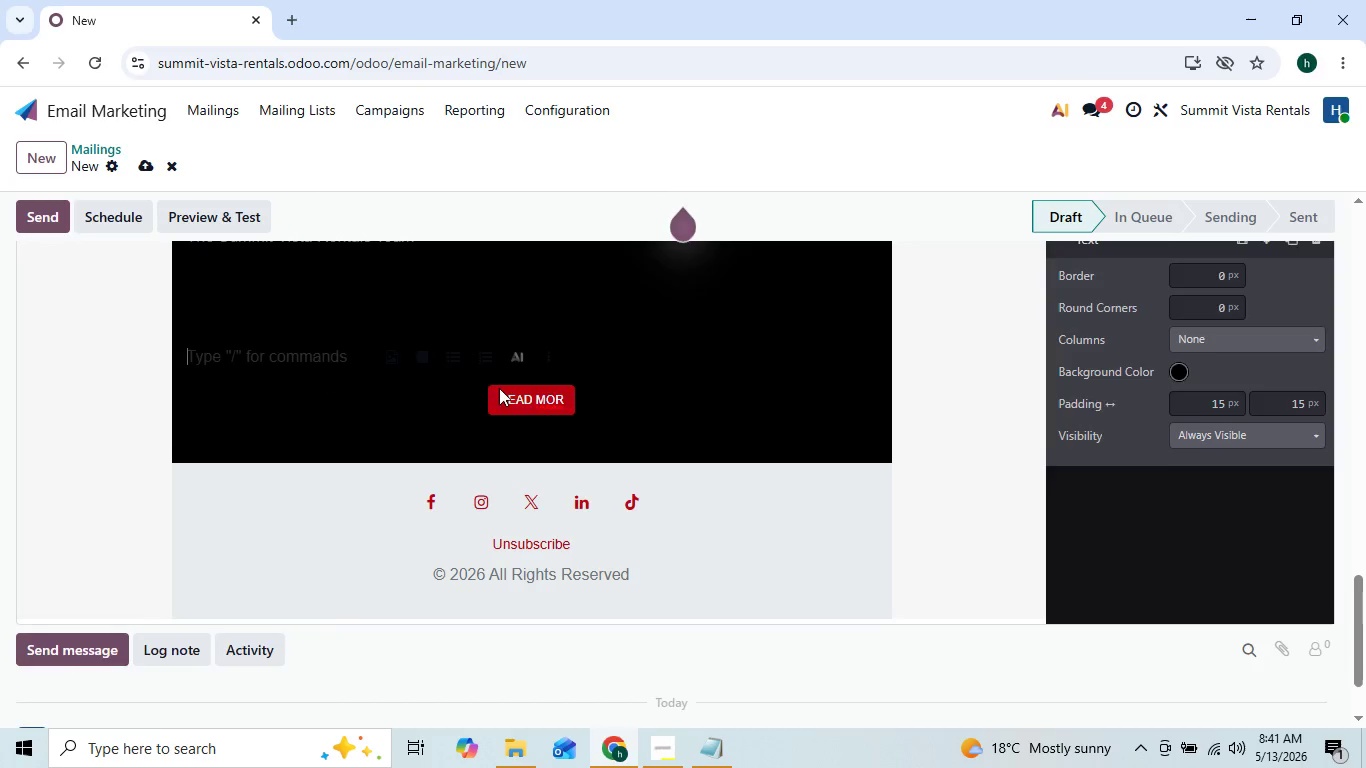 
key(Backspace)
 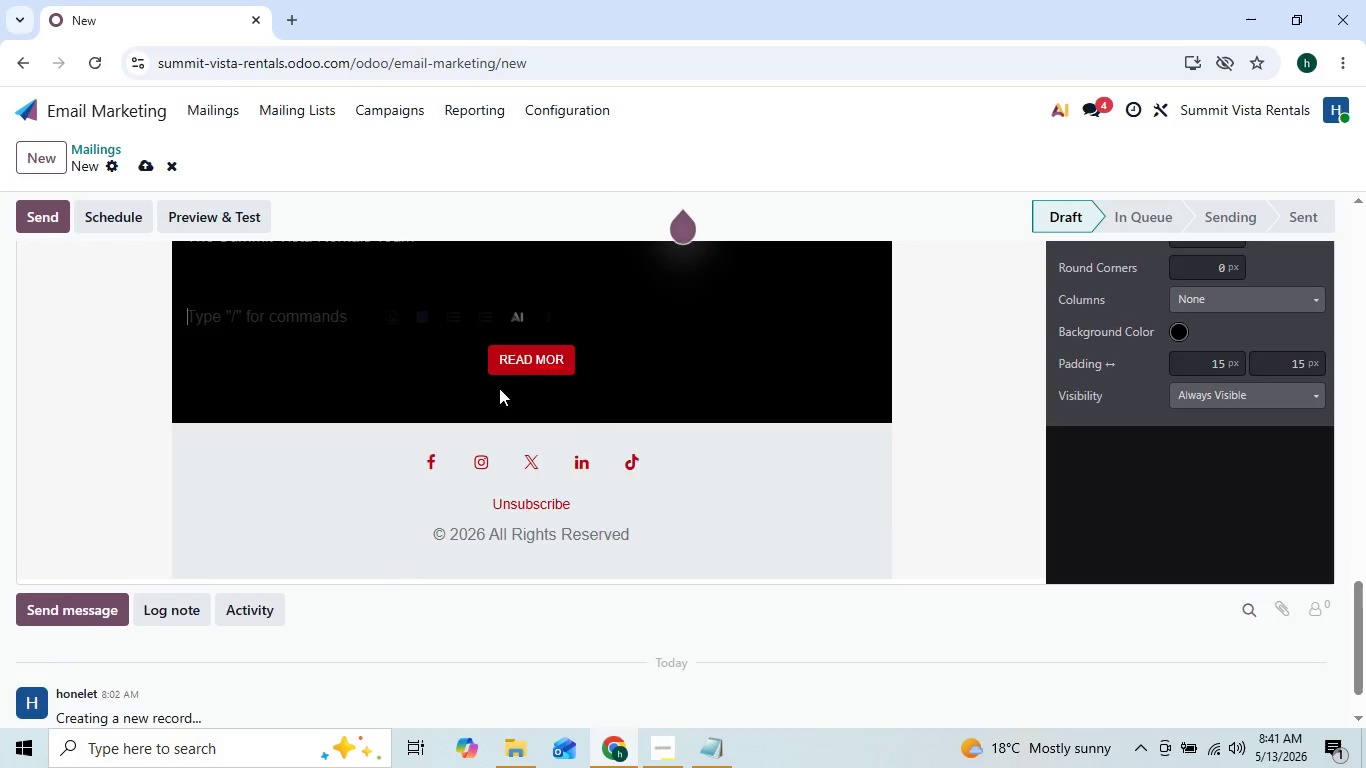 
key(Backspace)
 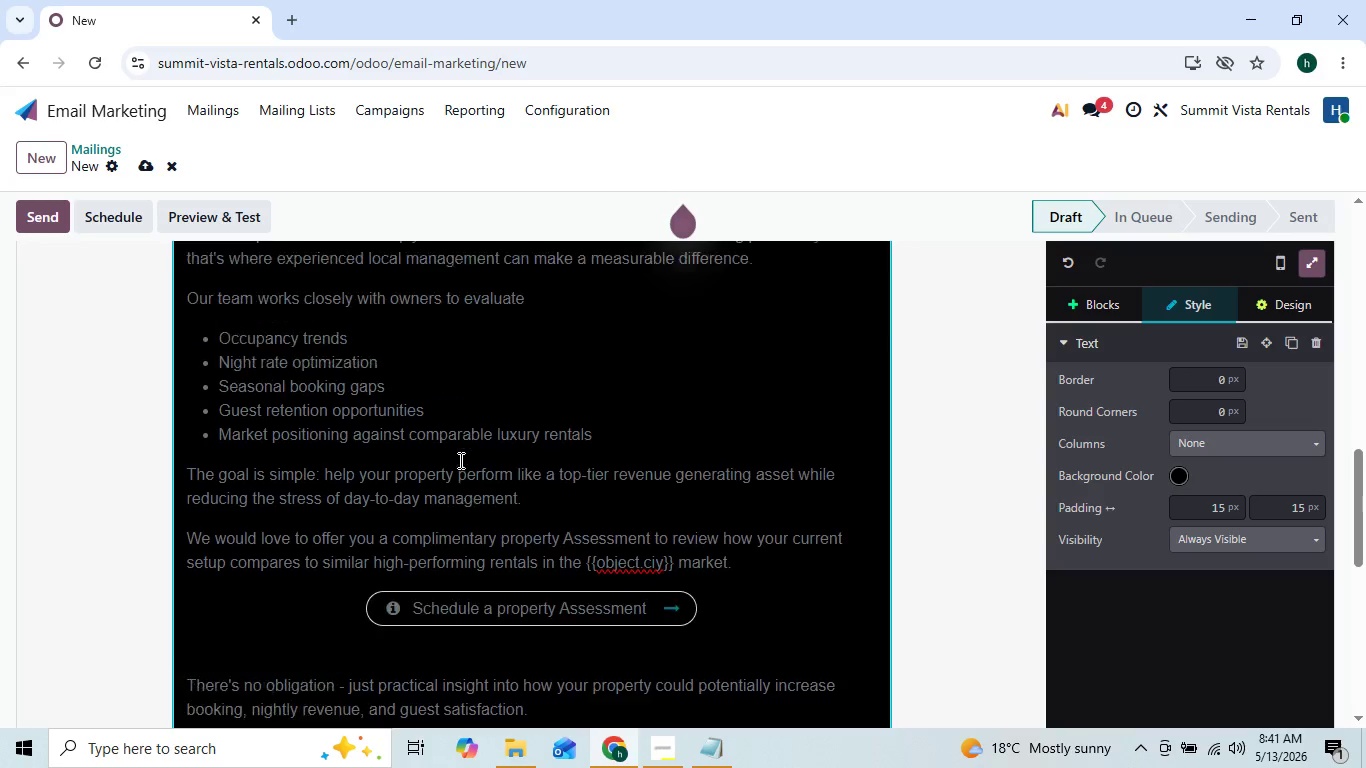 
wait(10.39)
 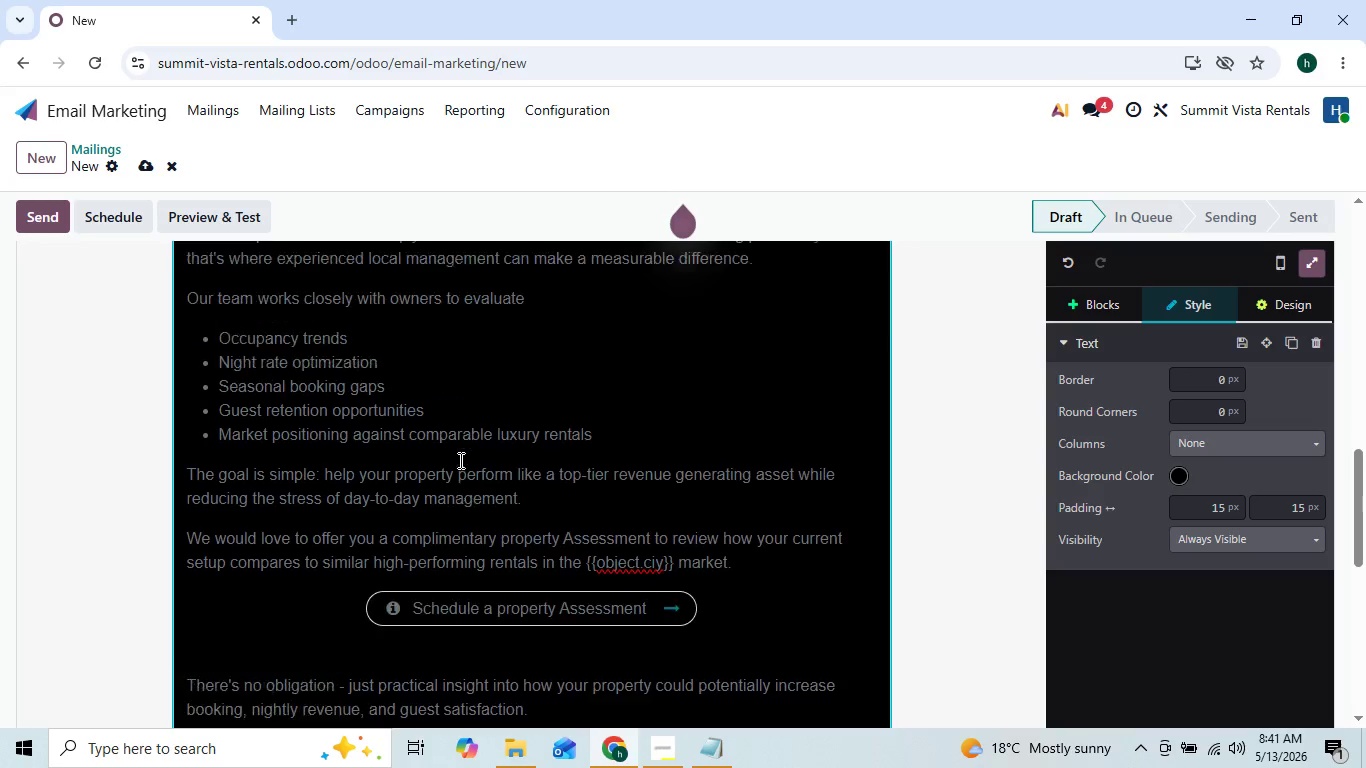 
right_click([231, 351])
 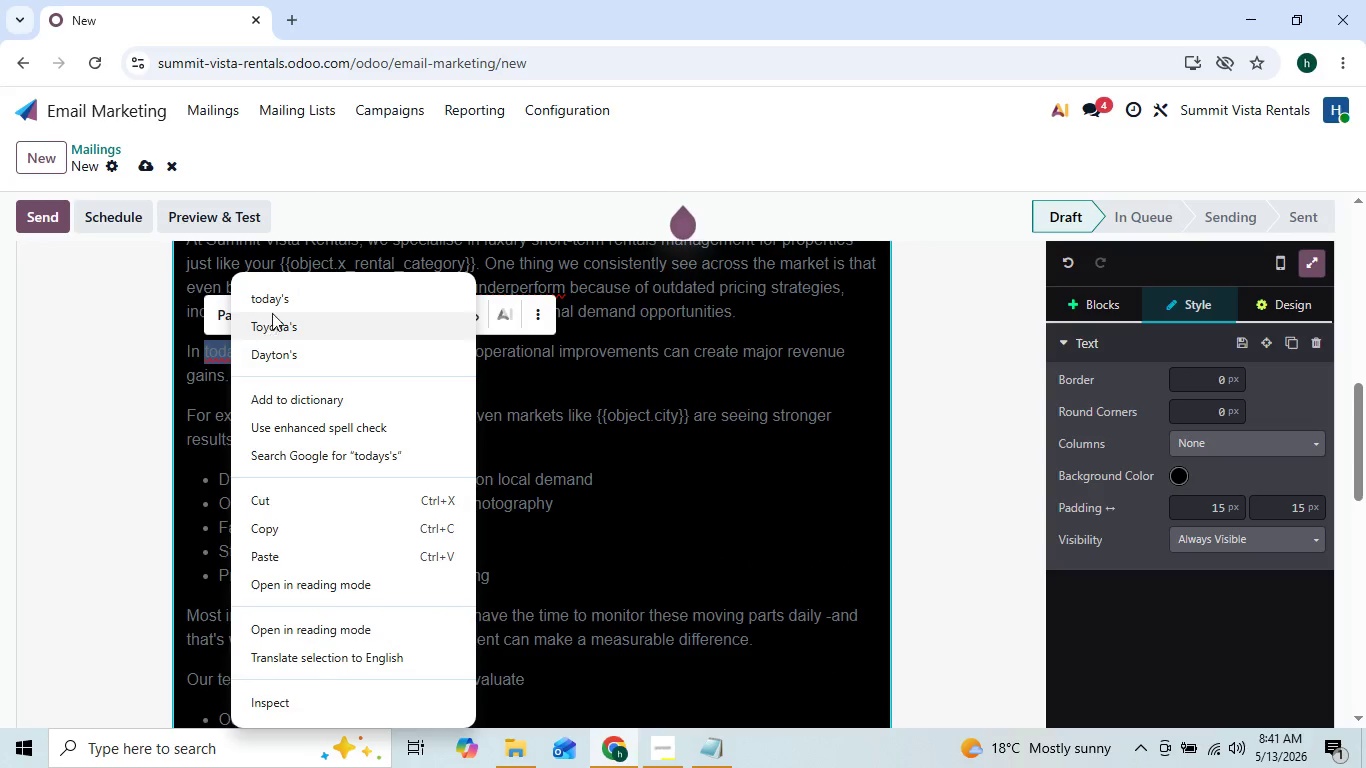 
left_click([276, 310])
 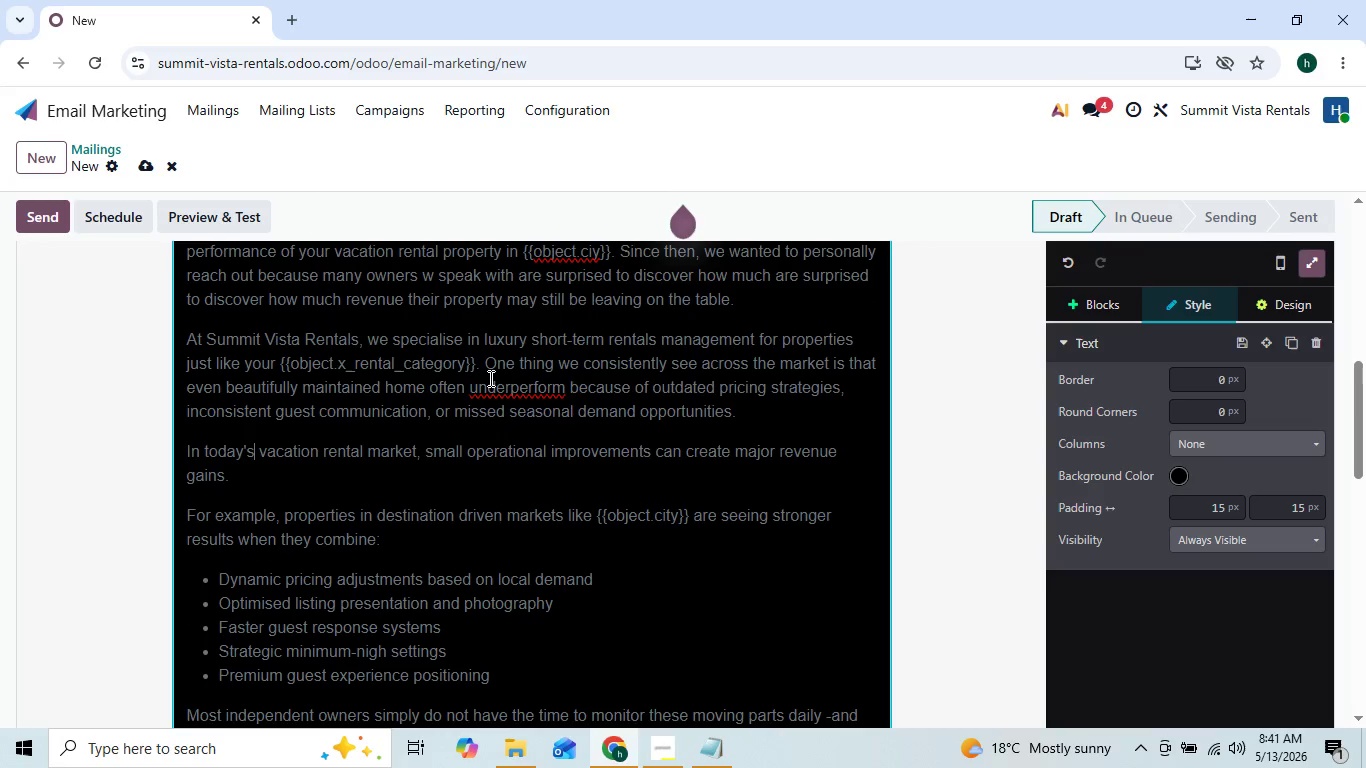 
right_click([510, 391])
 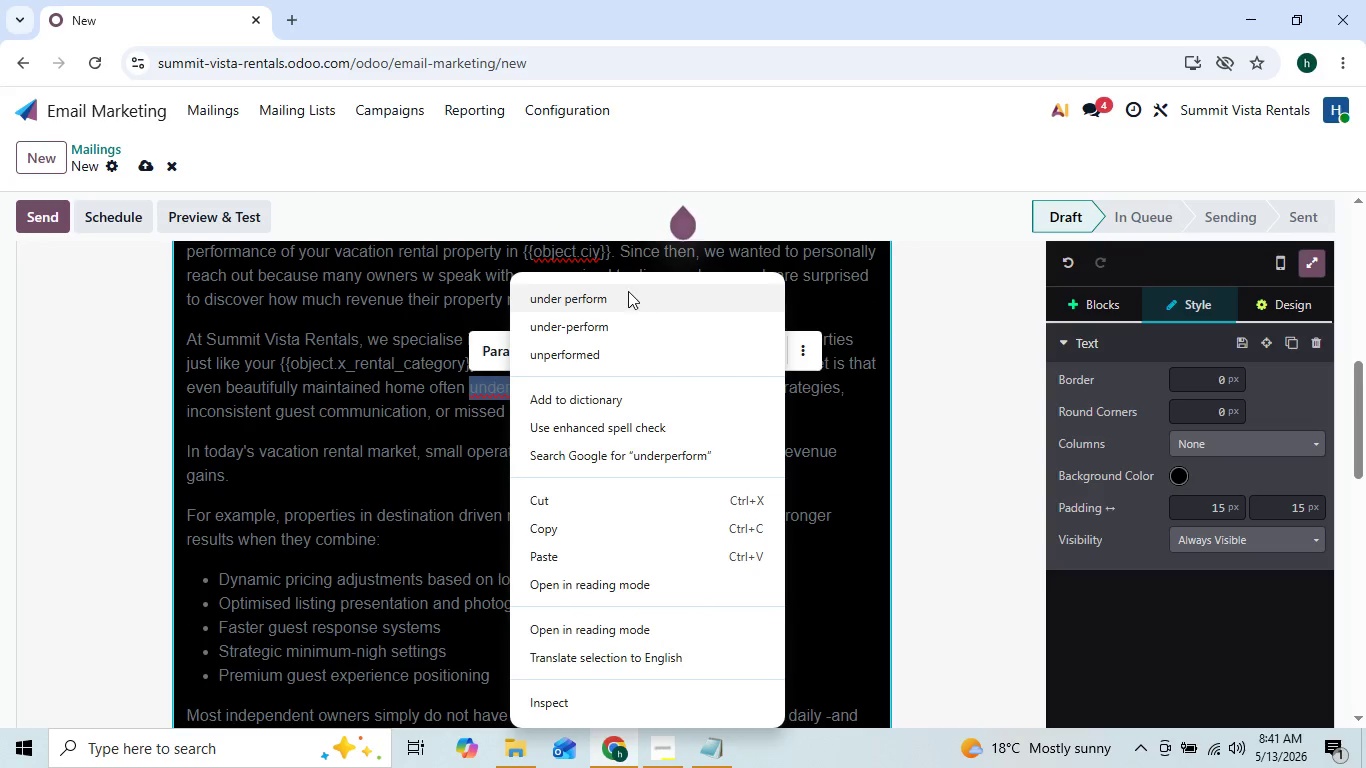 
left_click([642, 295])
 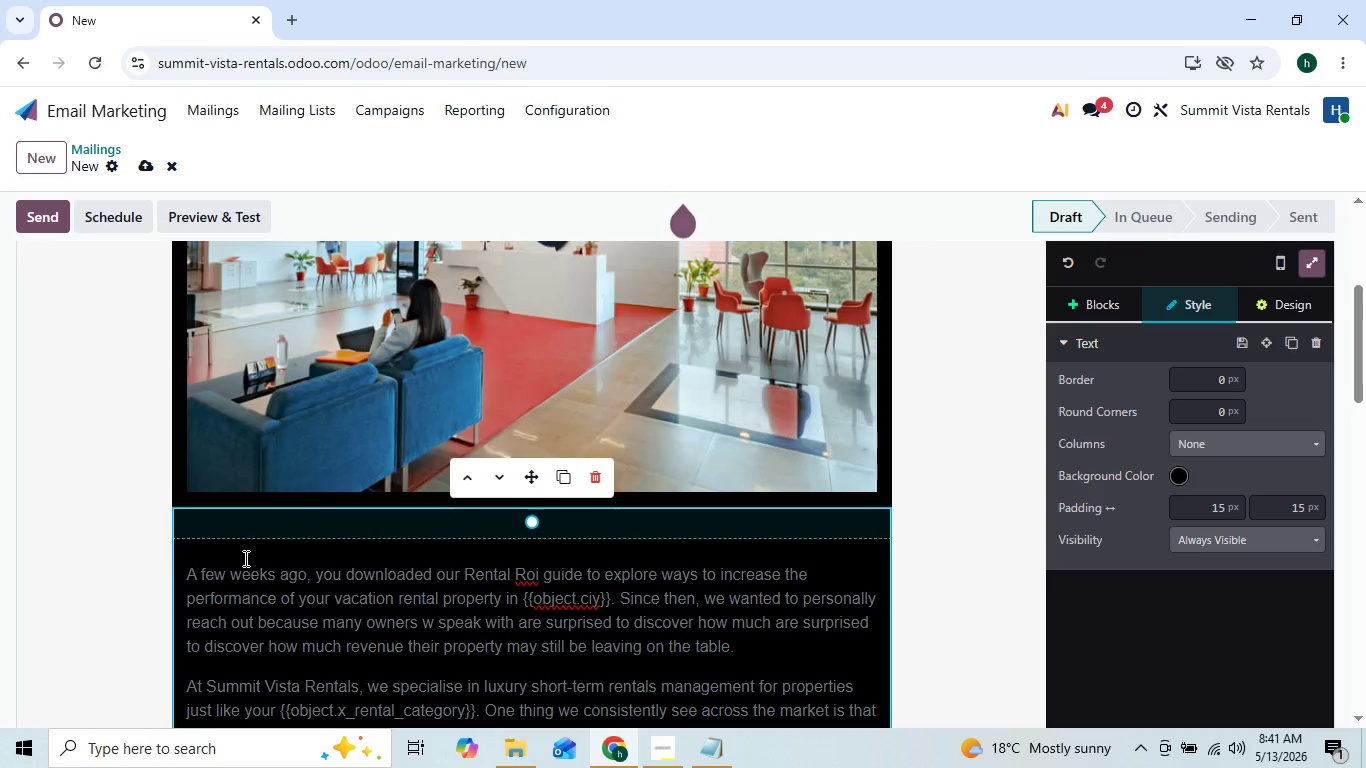 
wait(5.88)
 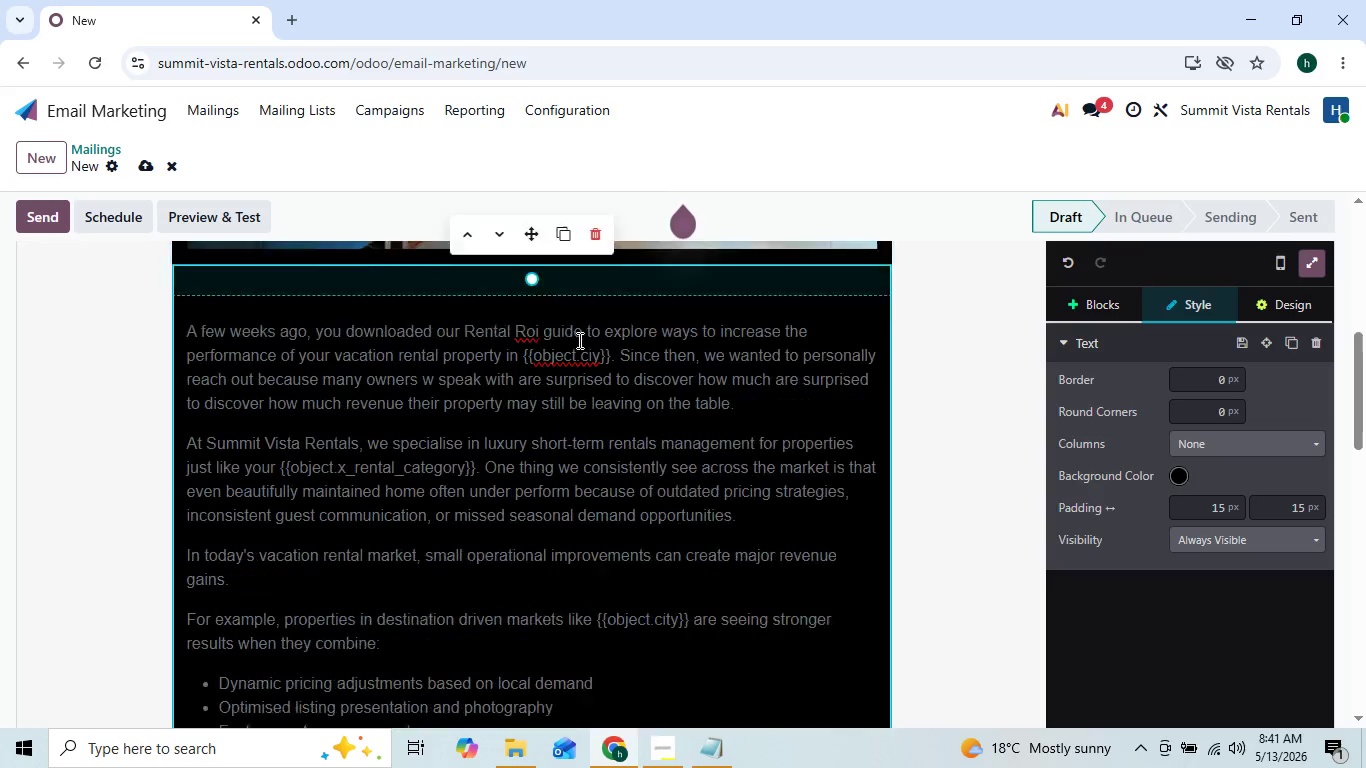 
left_click([191, 551])
 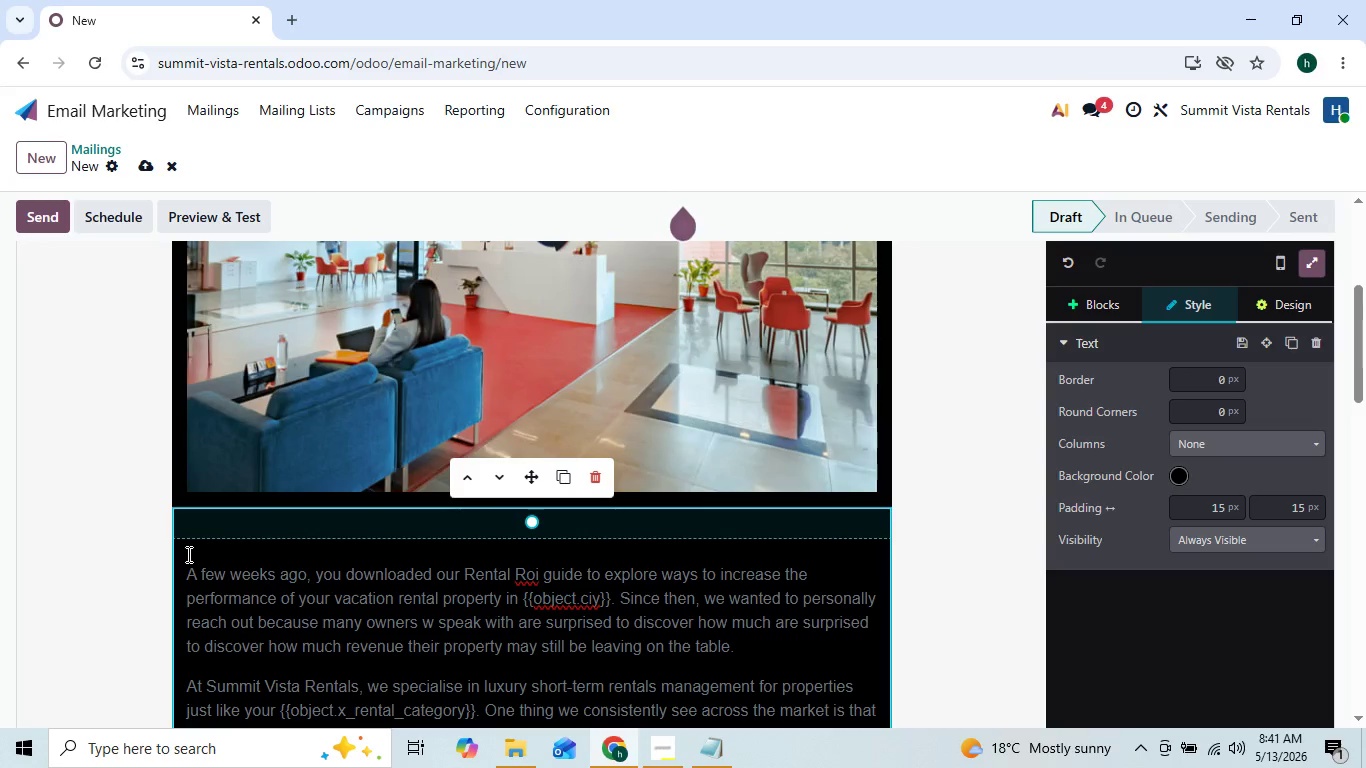 
wait(6.33)
 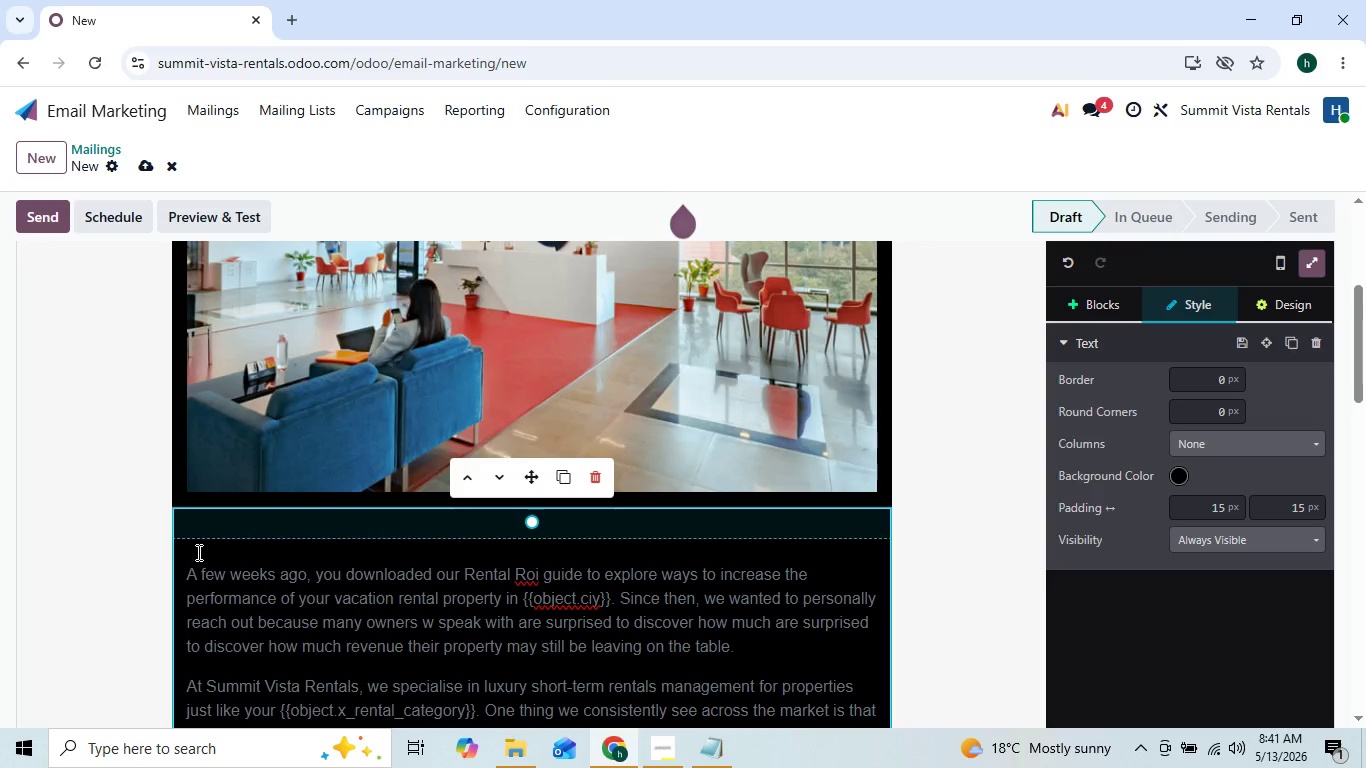 
left_click([232, 555])
 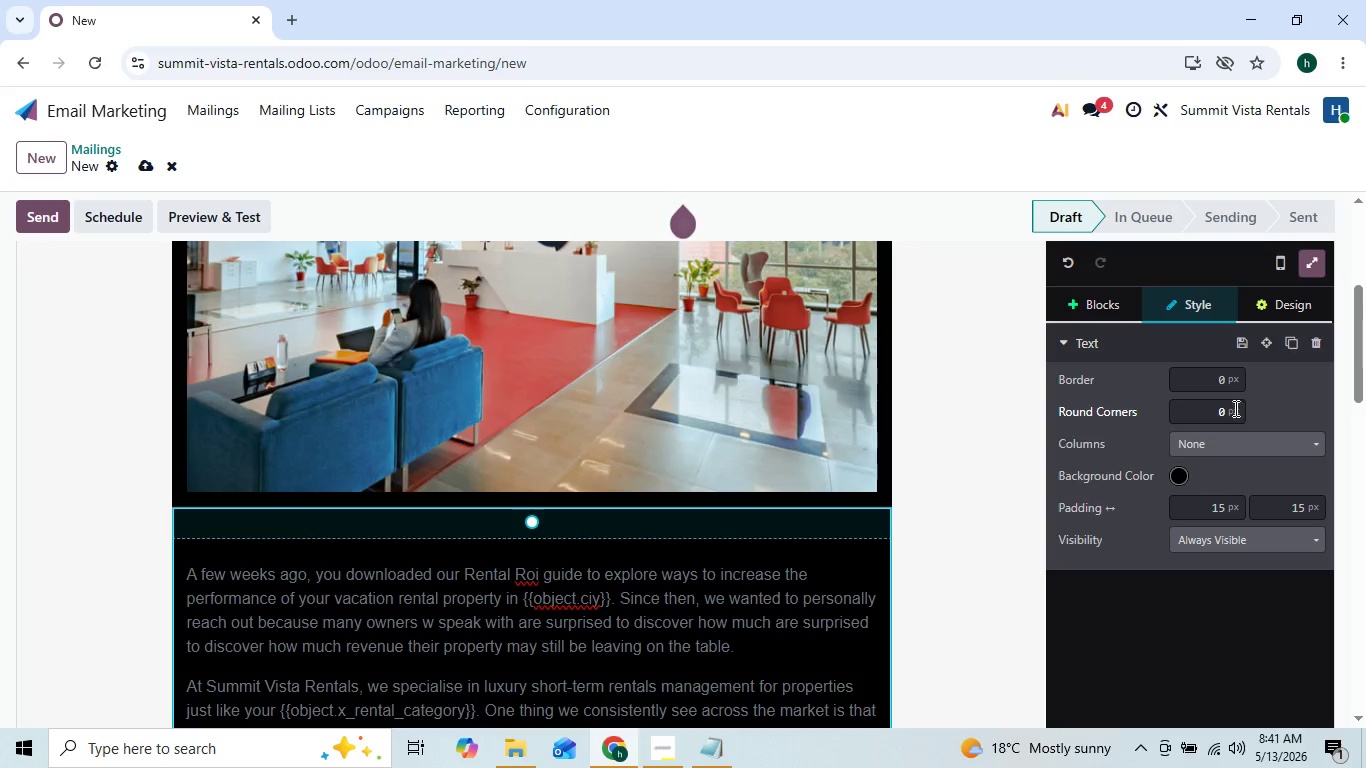 
left_click([1276, 307])
 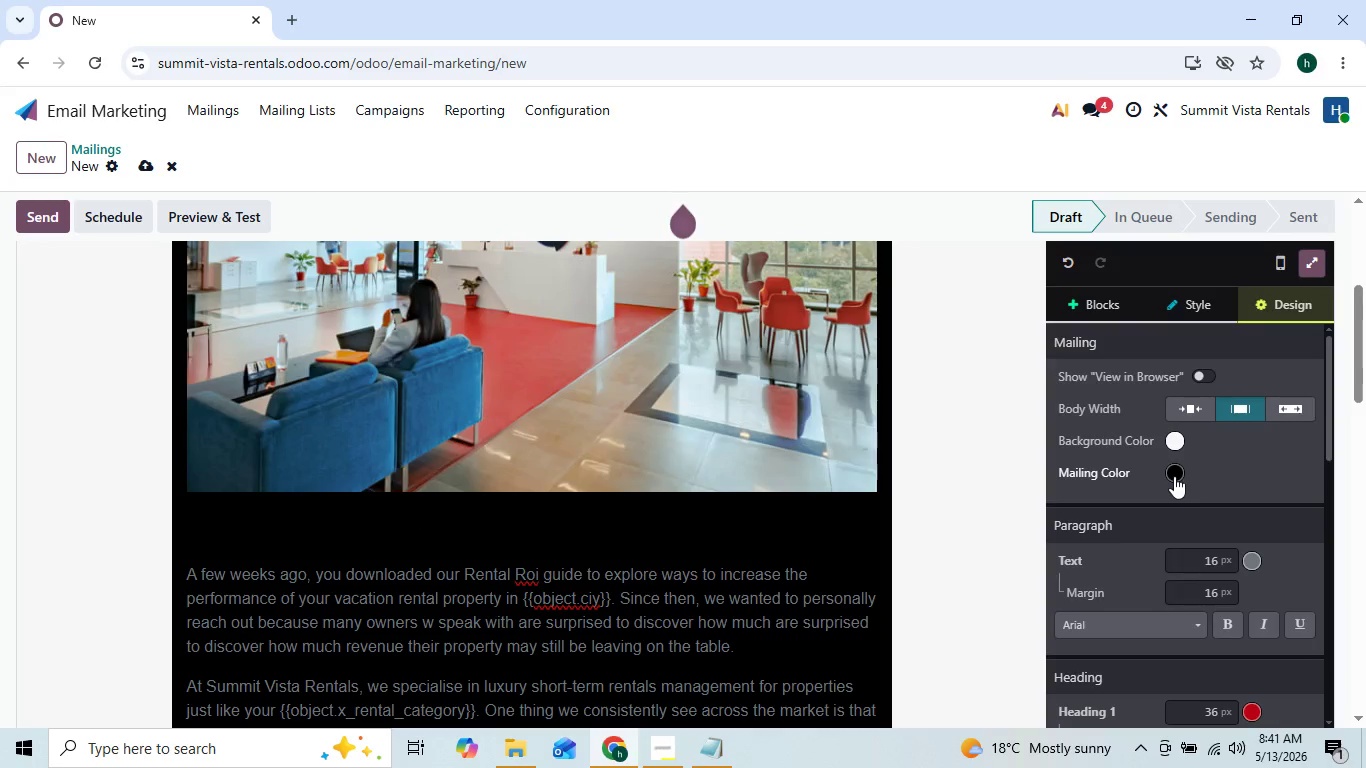 
left_click([1176, 447])
 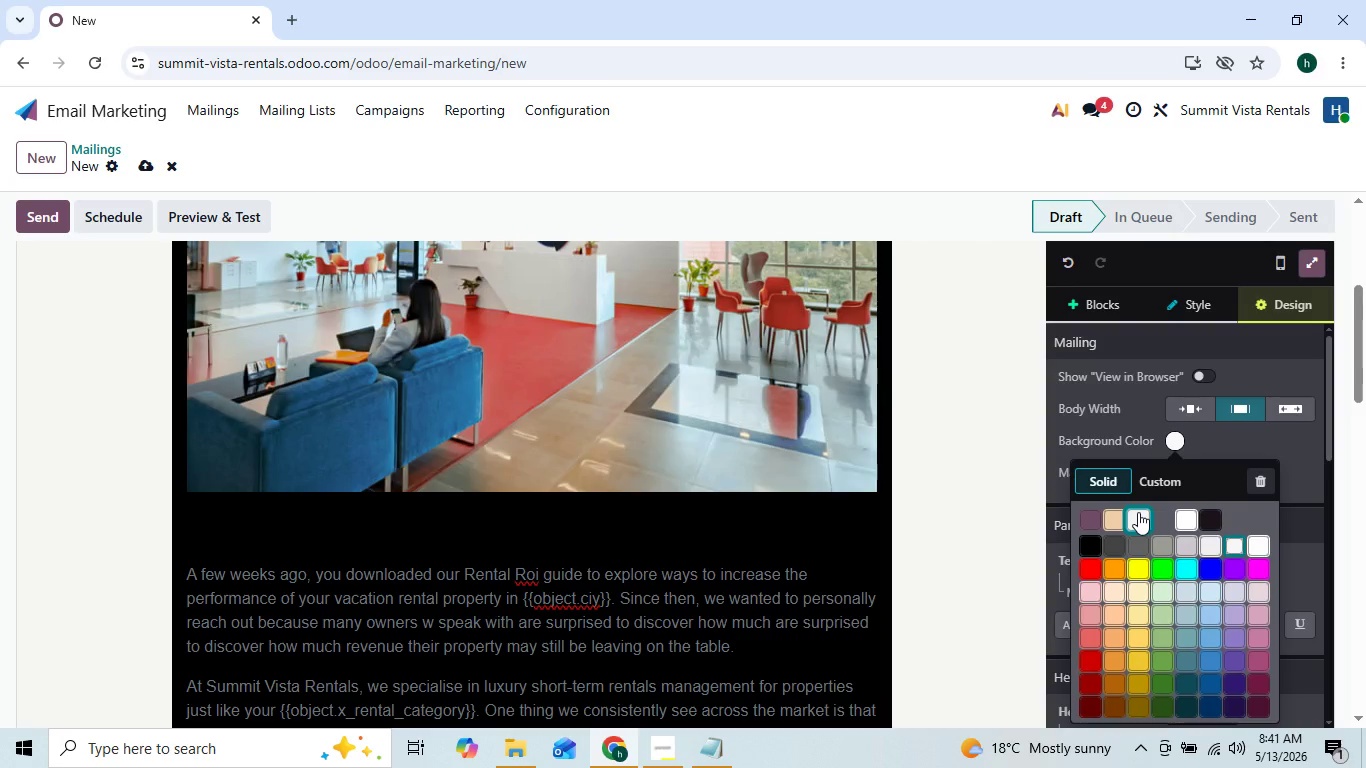 
left_click([1207, 438])
 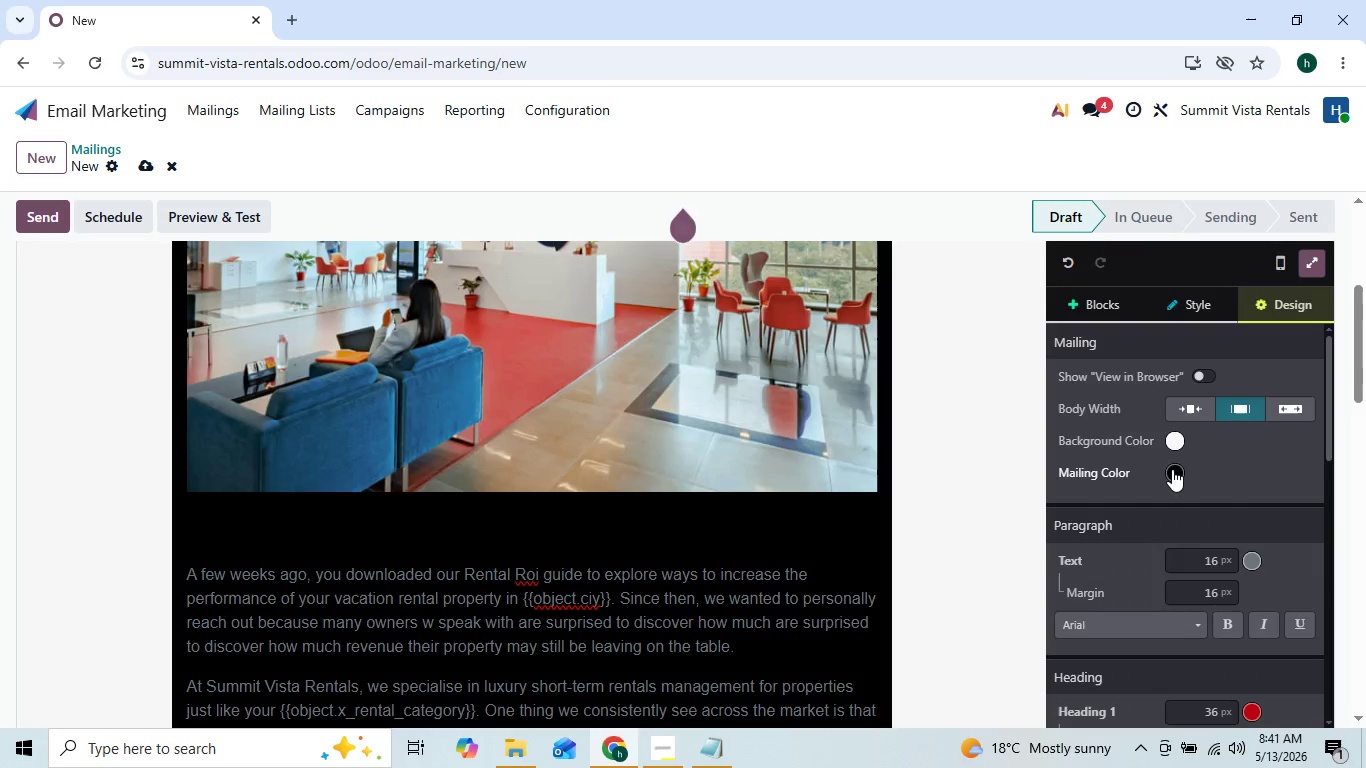 
left_click([1172, 469])
 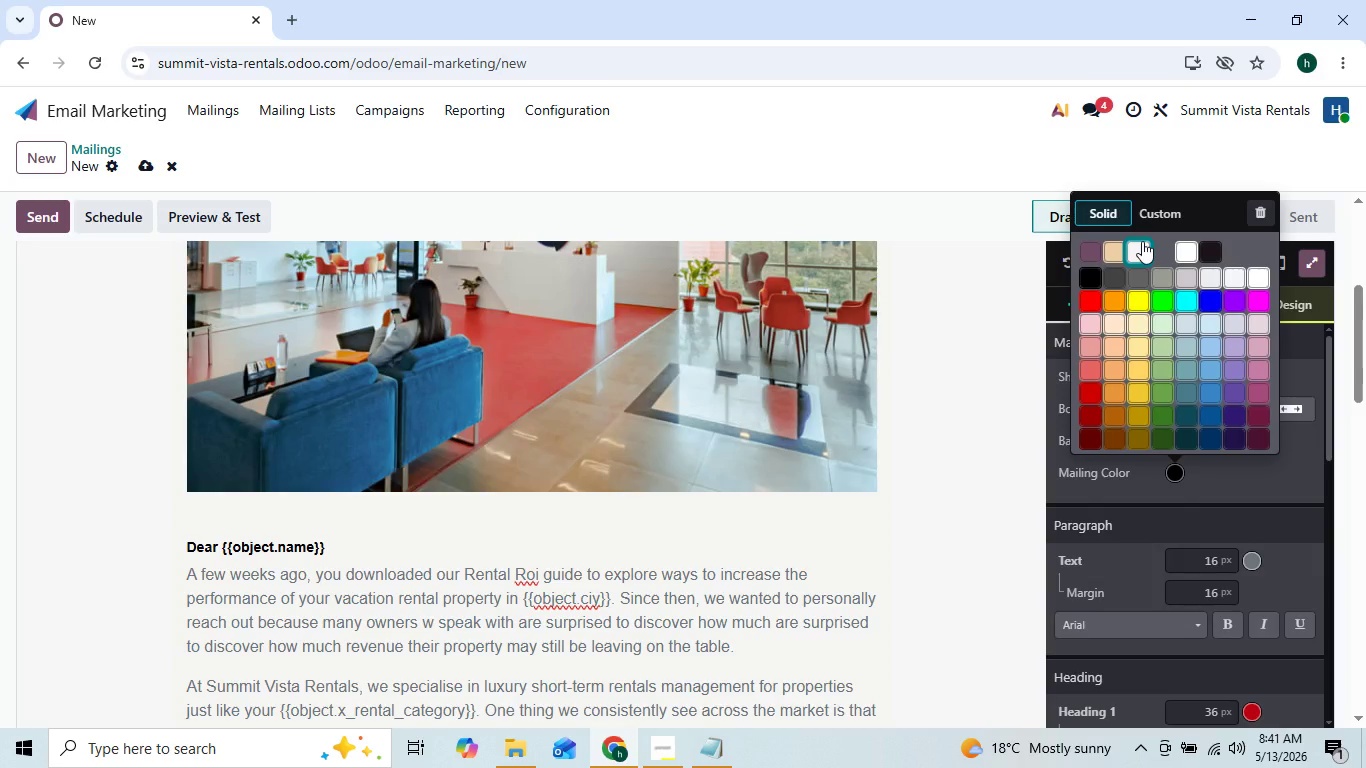 
left_click([1142, 241])
 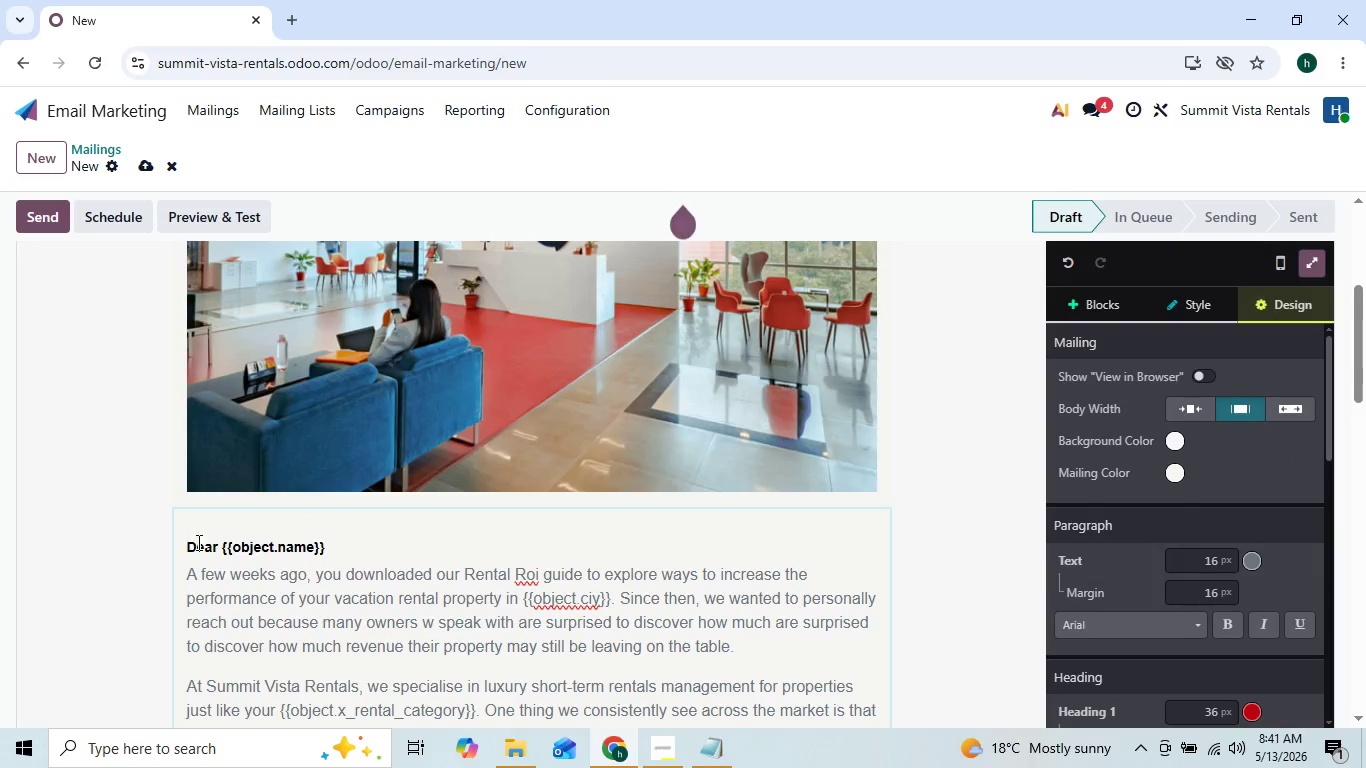 
left_click([328, 550])
 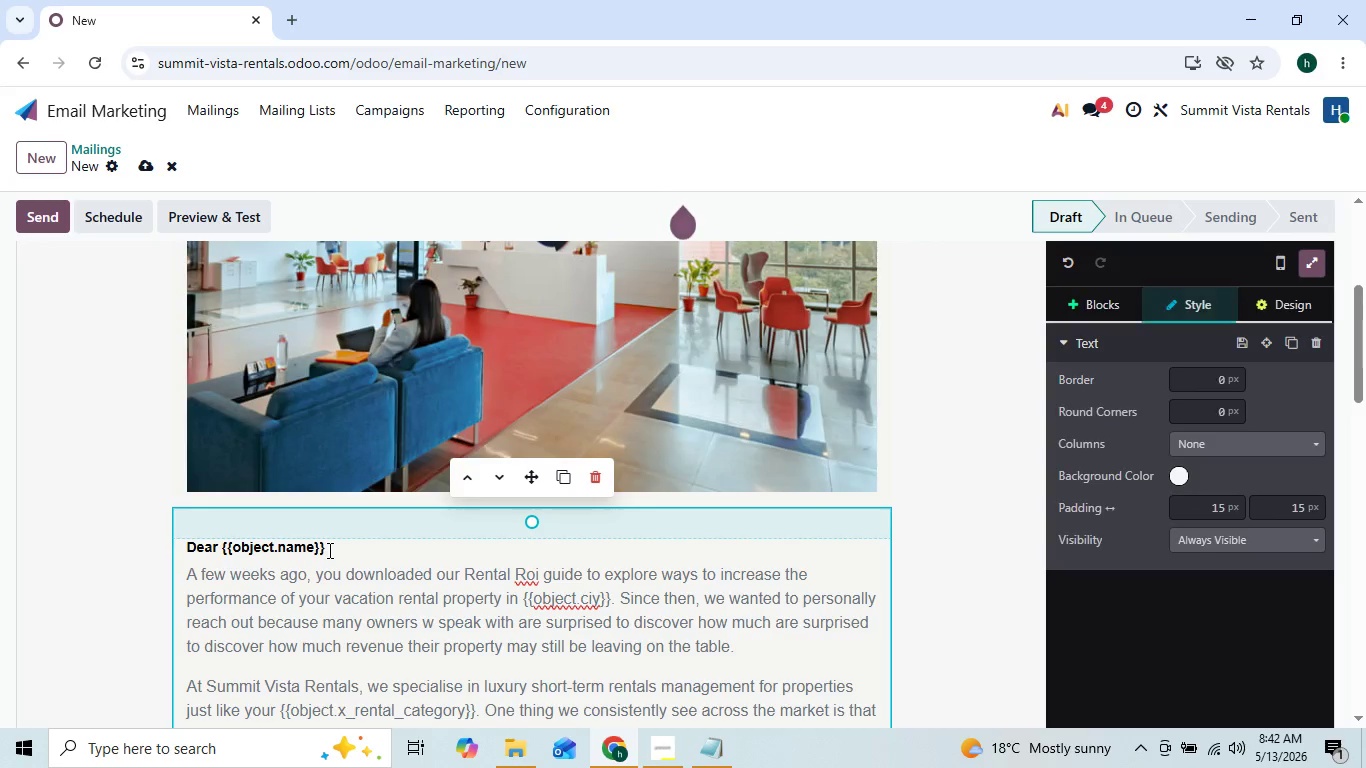 
key(Shift+Enter)
 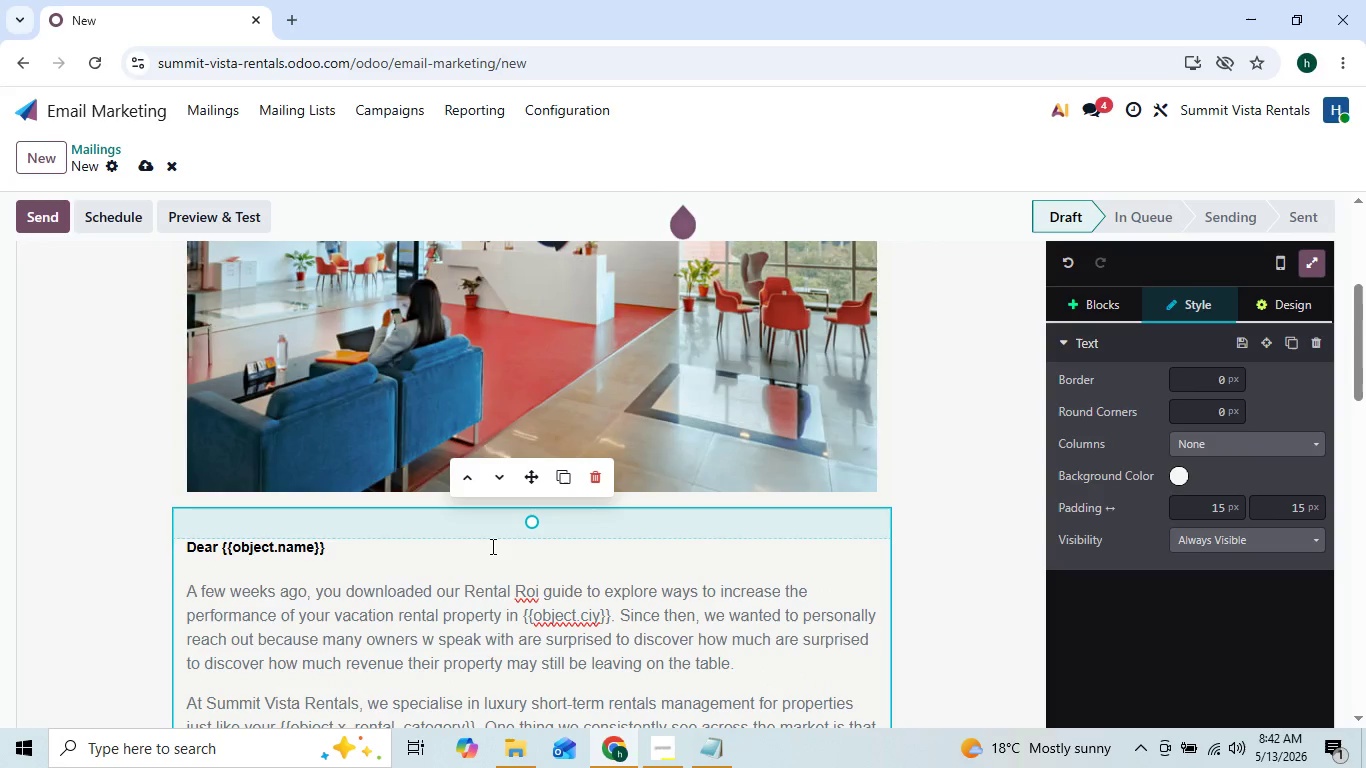 
left_click_drag(start_coordinate=[524, 531], to_coordinate=[526, 511])
 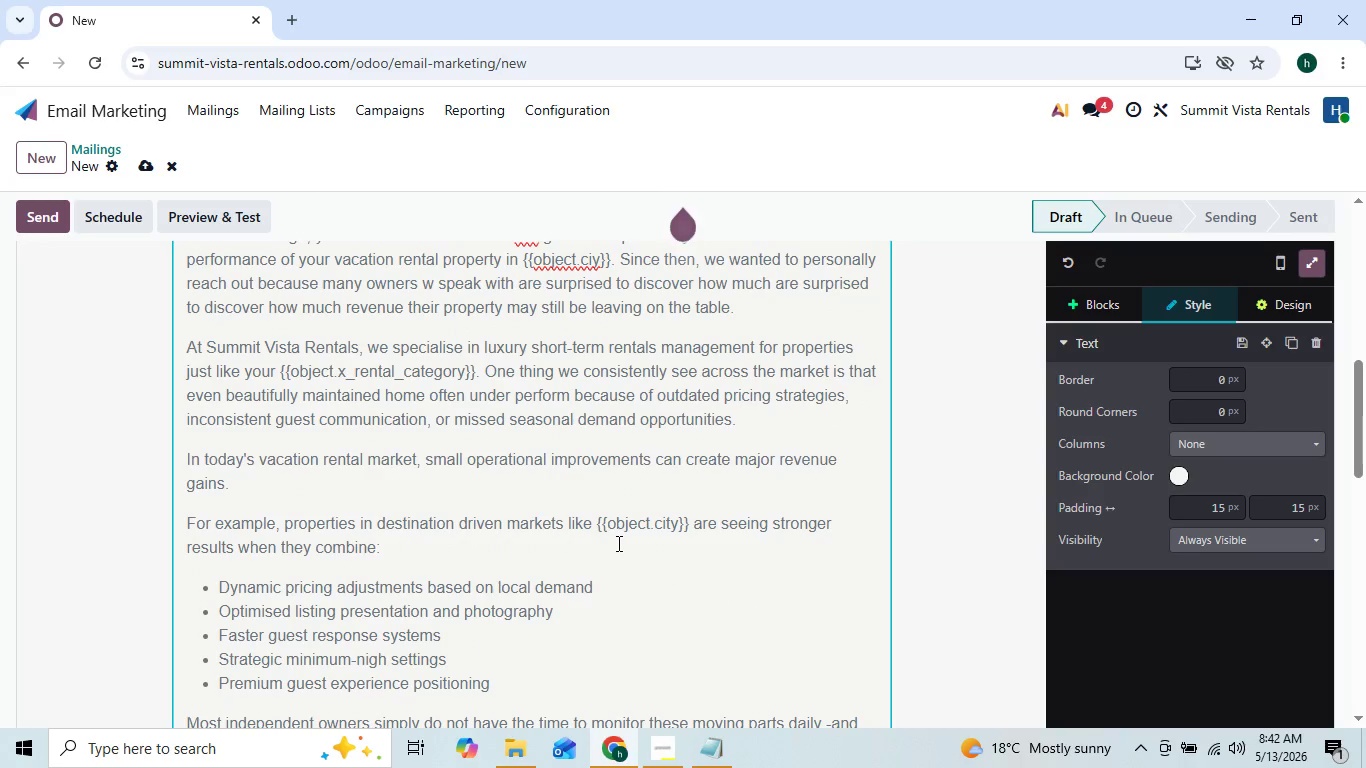 
wait(9.39)
 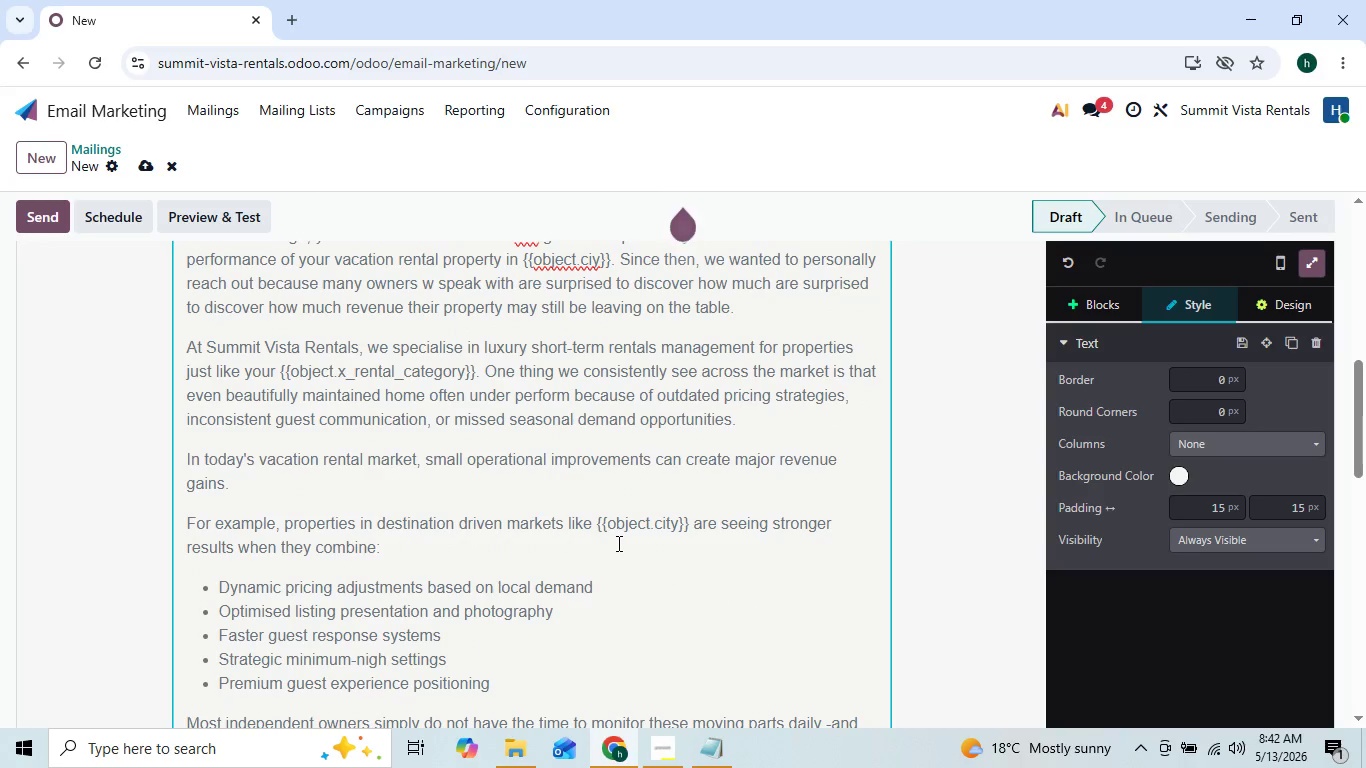 
left_click_drag(start_coordinate=[617, 543], to_coordinate=[649, 441])
 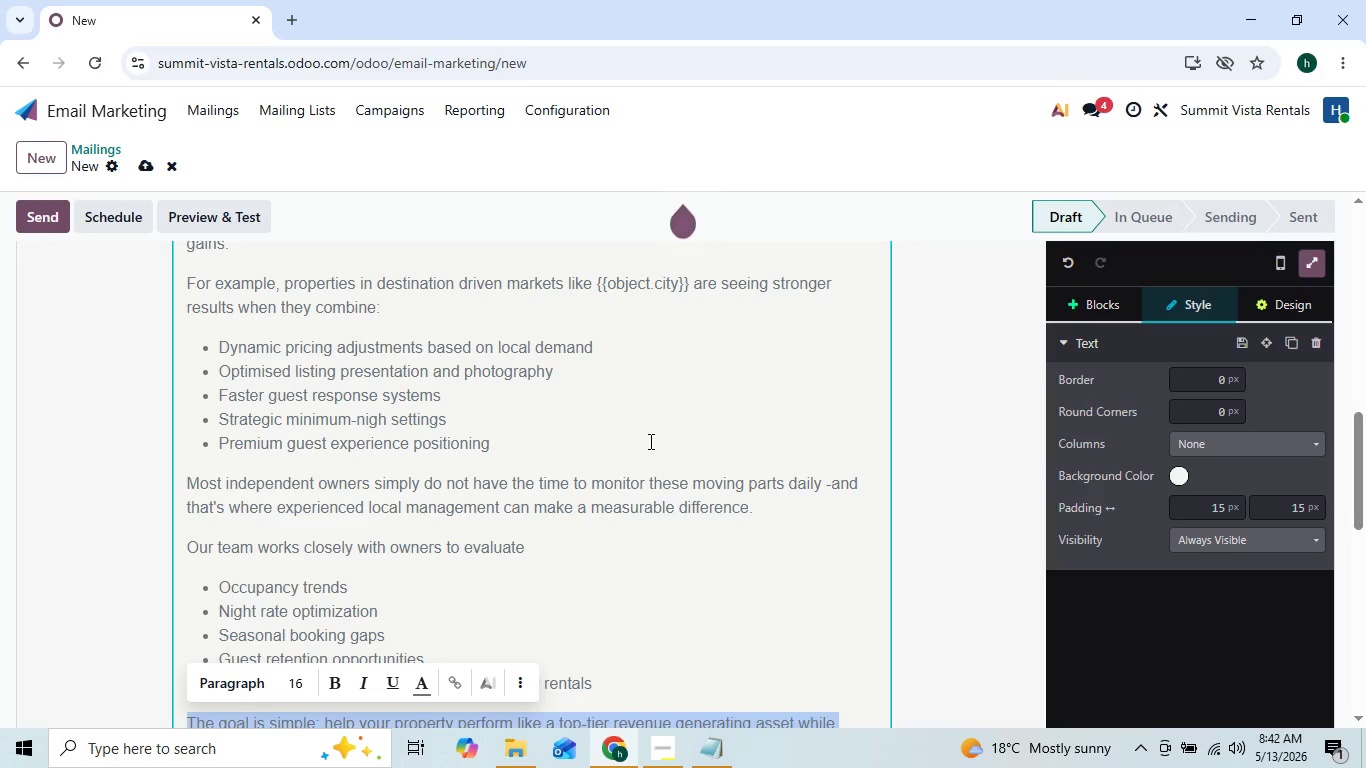 
wait(9.05)
 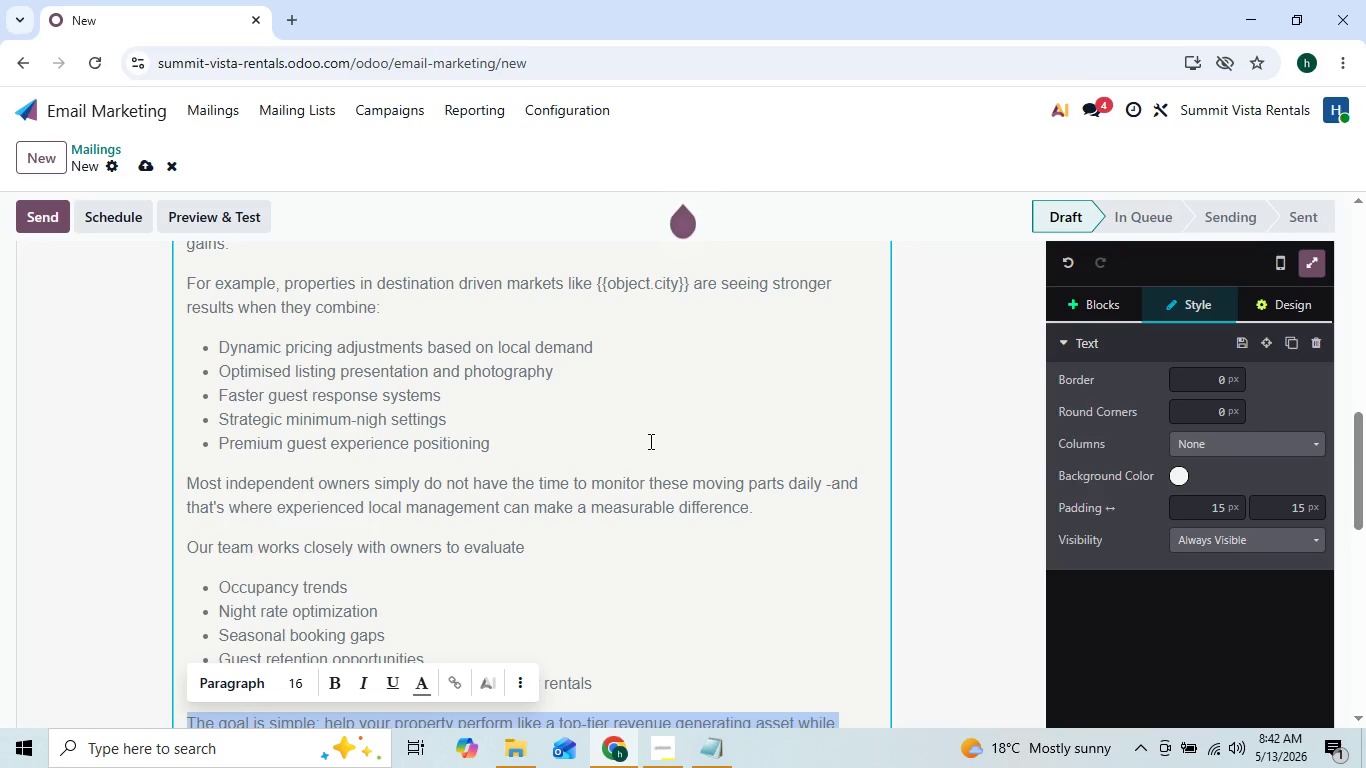 
left_click([649, 441])
 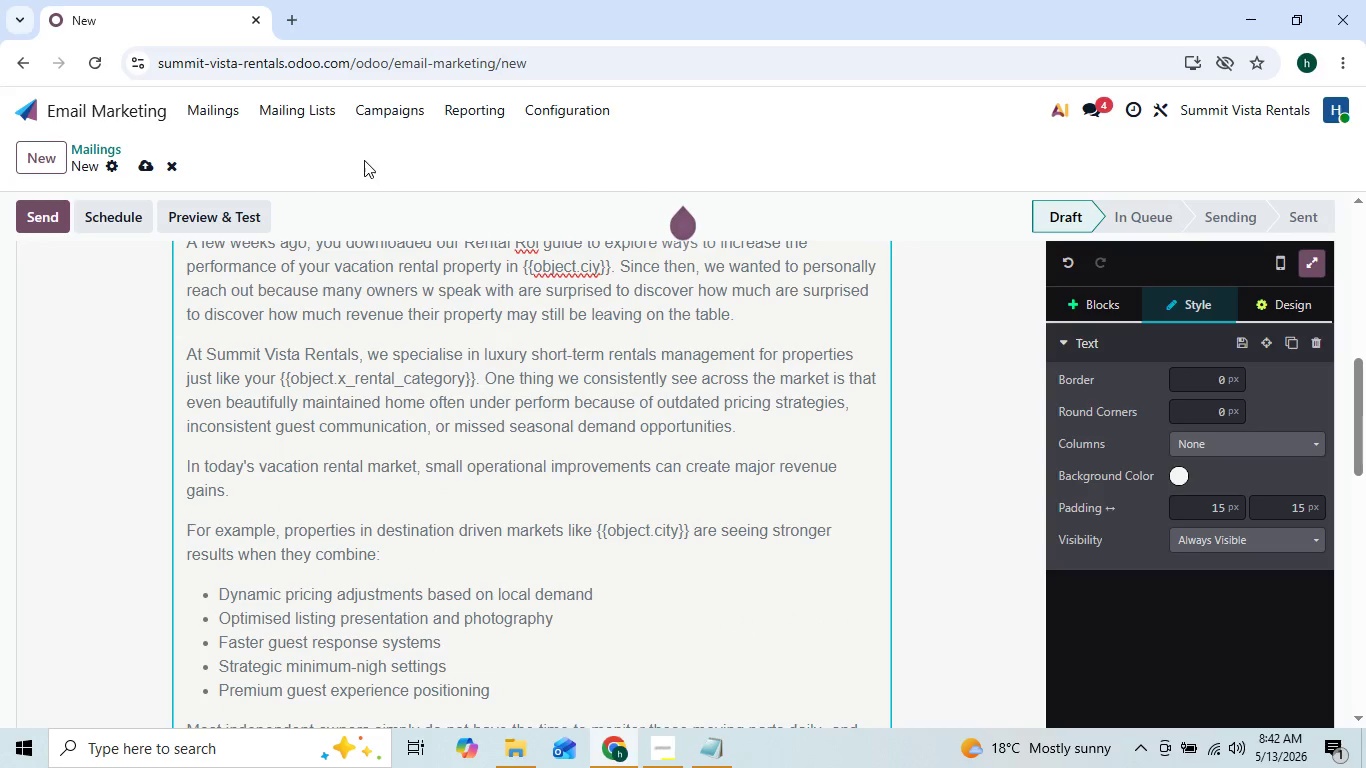 
left_click([306, 119])
 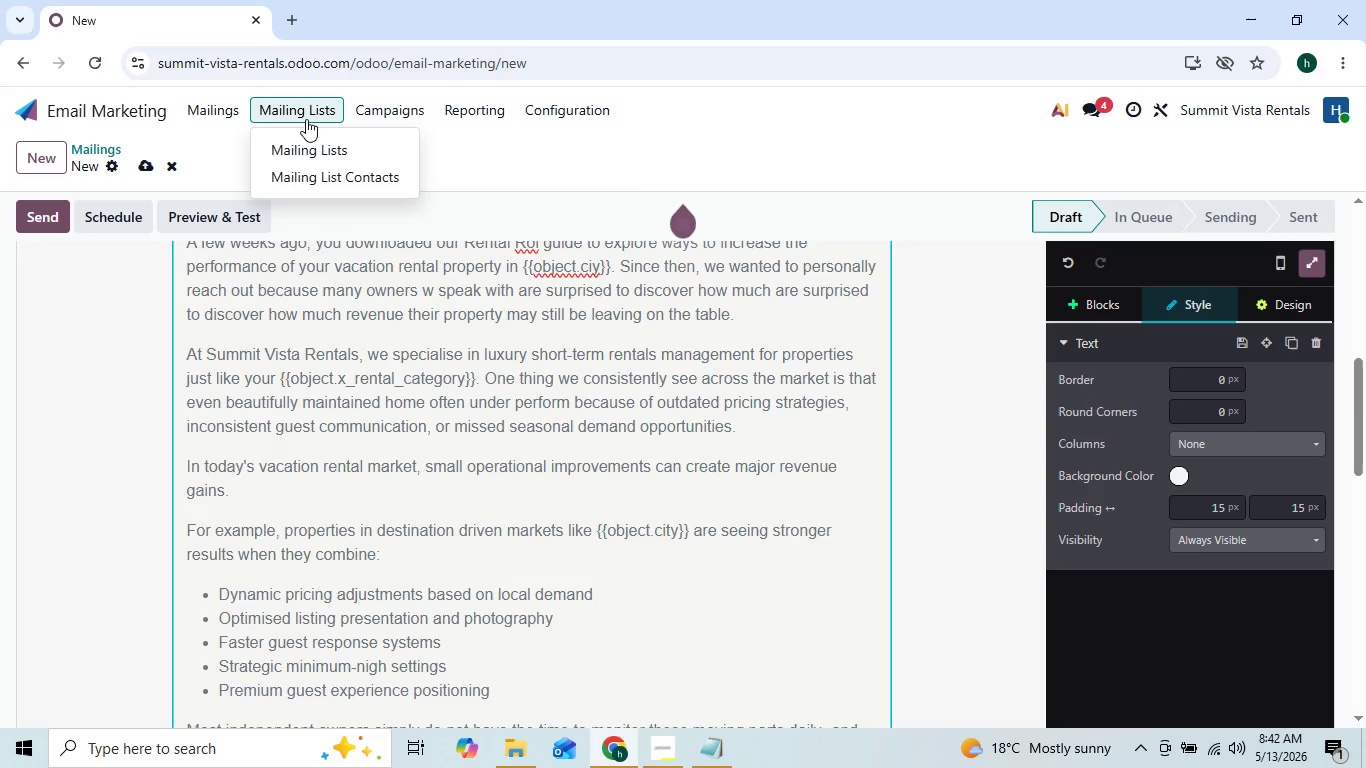 
left_click([331, 151])
 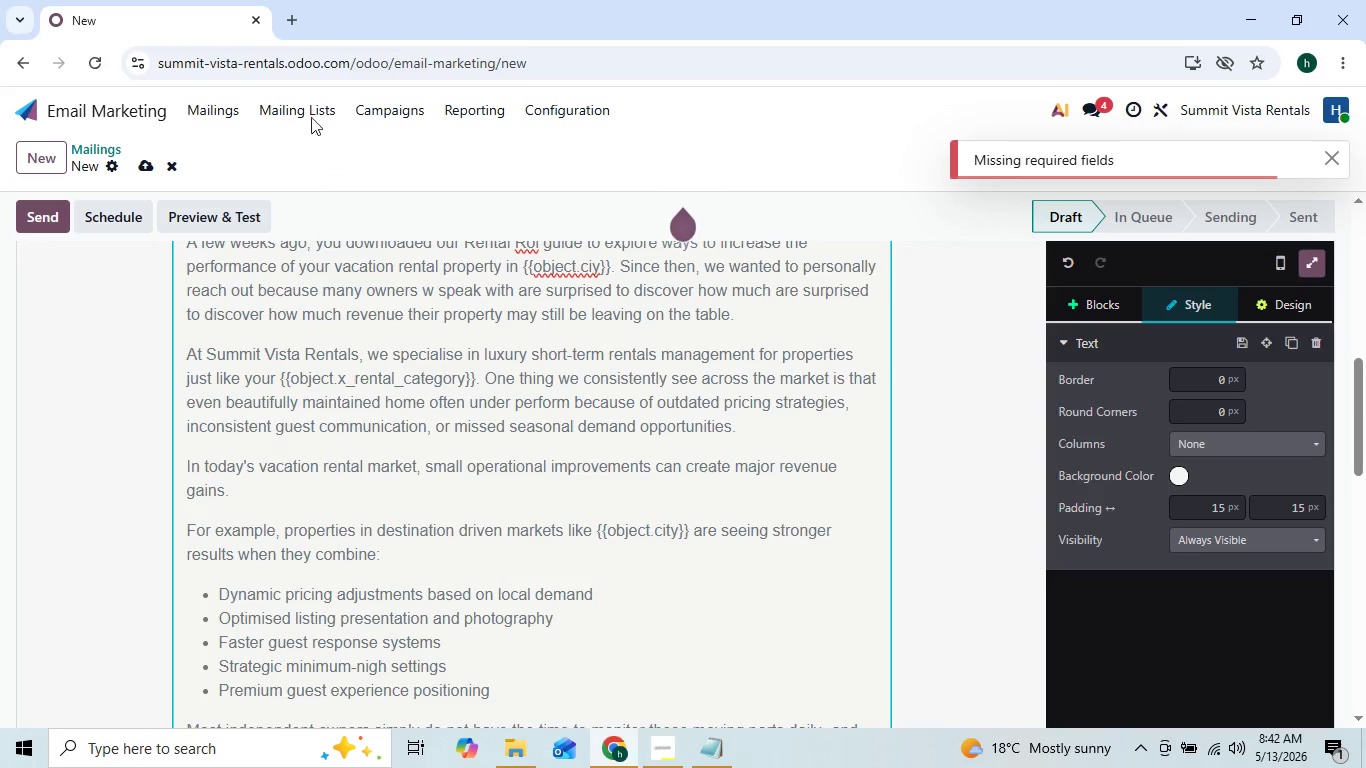 
left_click([305, 112])
 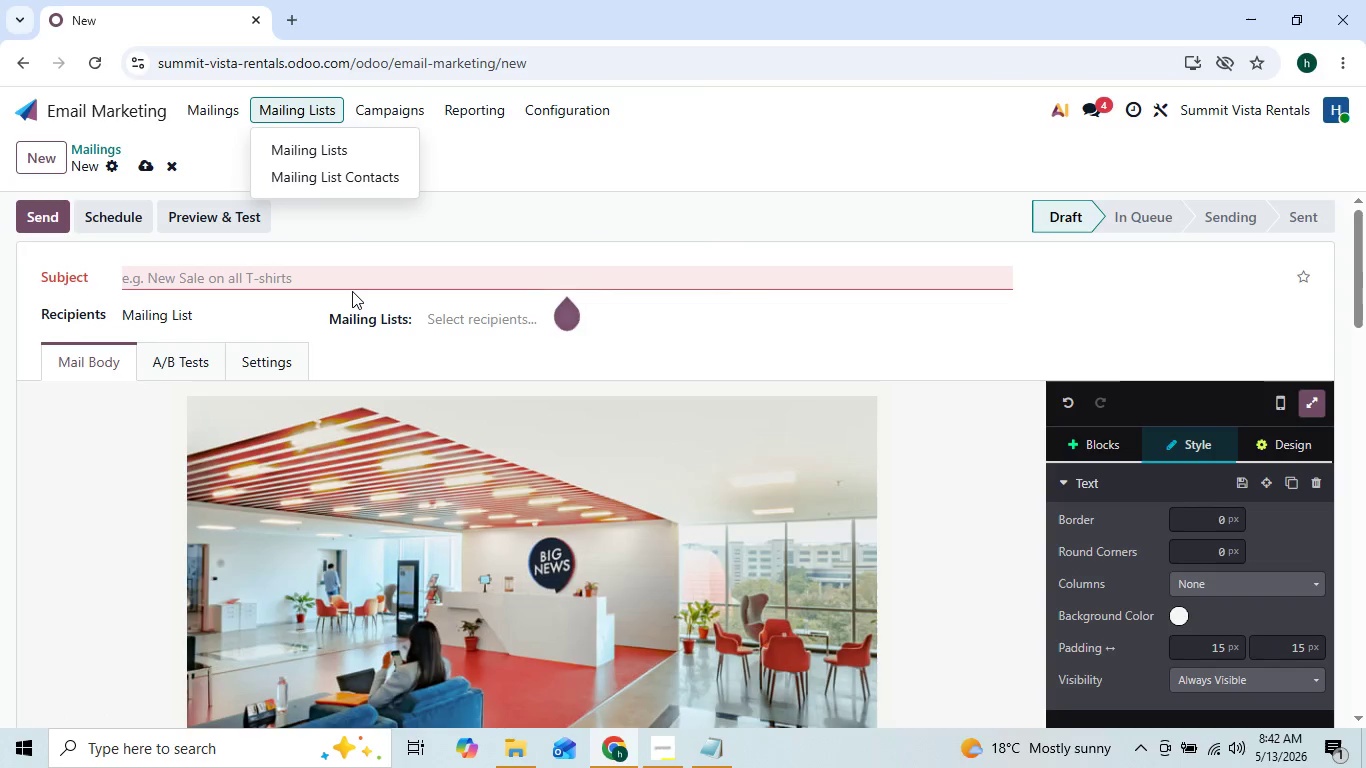 
wait(6.09)
 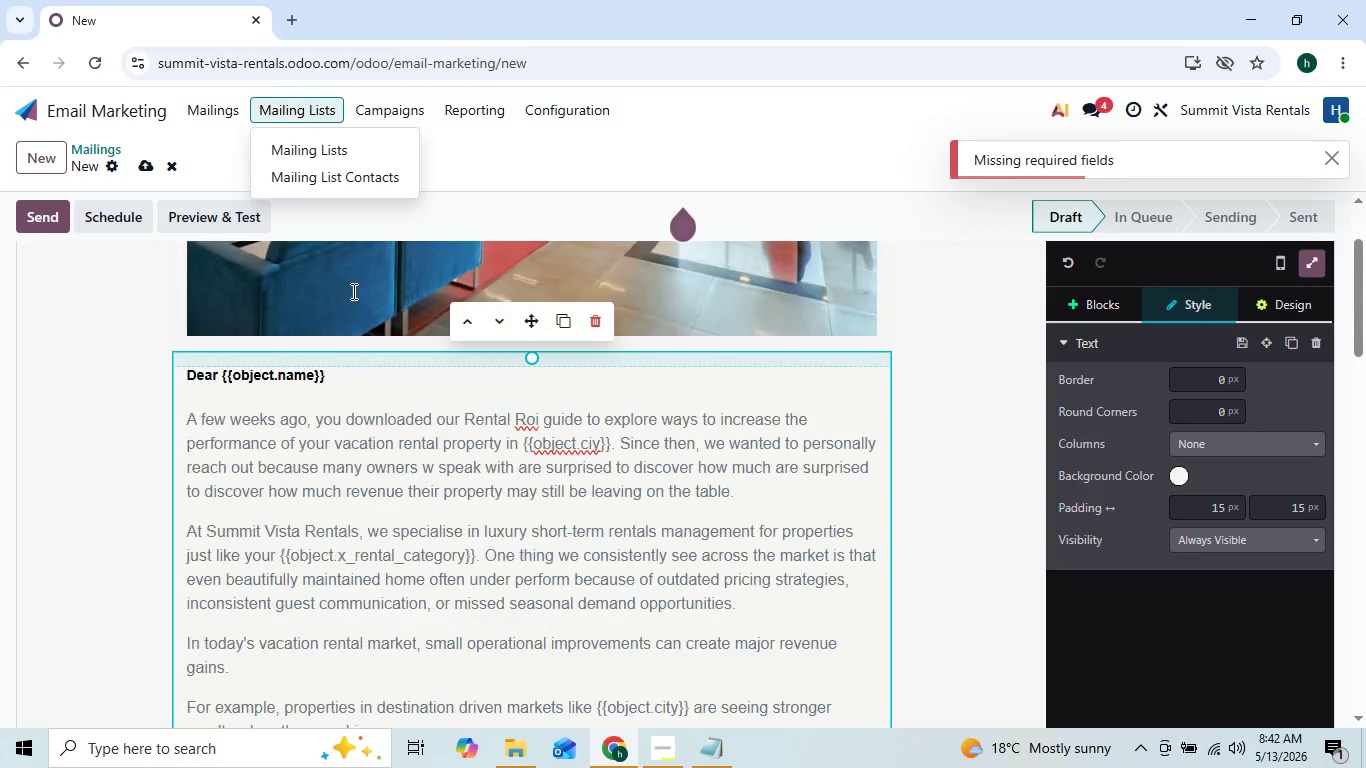 
left_click([287, 270])
 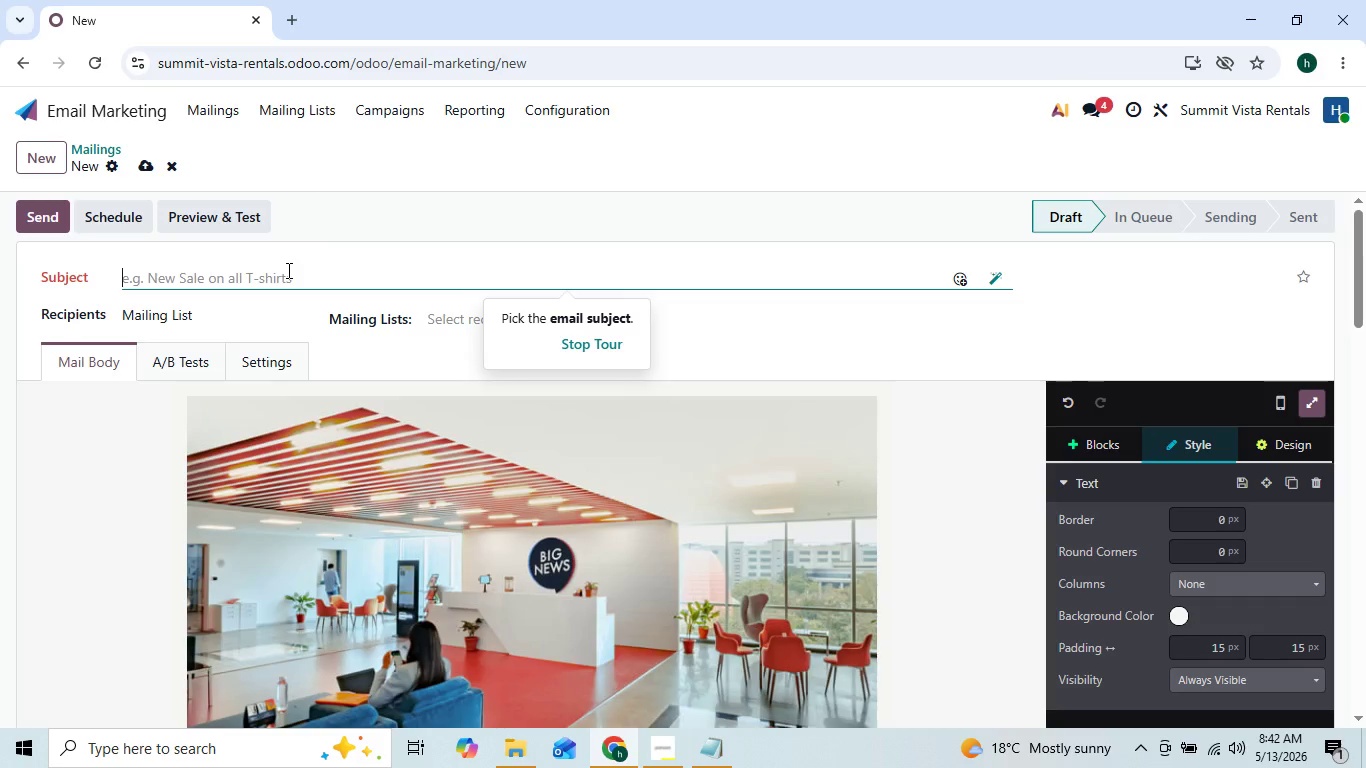 
type(In Your {{object.x_rental_cata)
 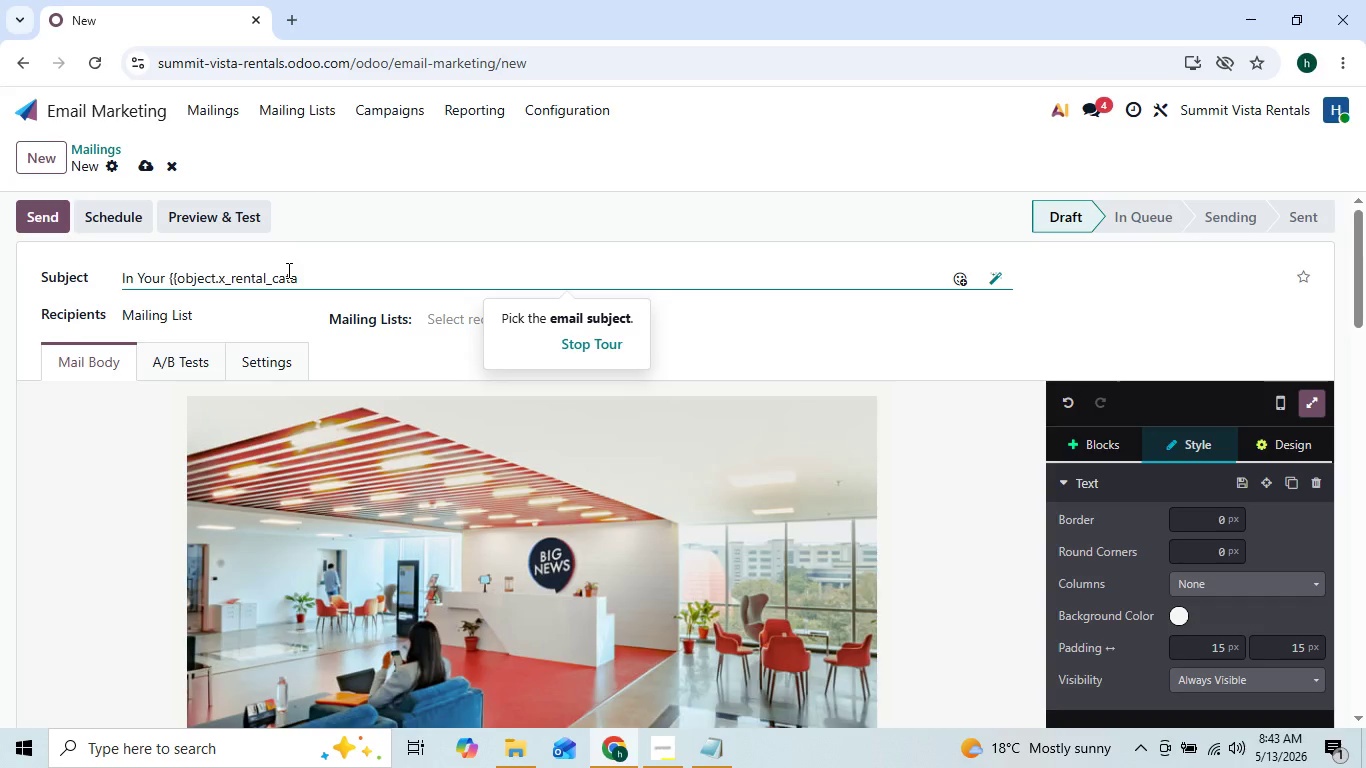 
key(Backspace)
type(egory}} in {{object.city}} Reaching its full Revenue)
 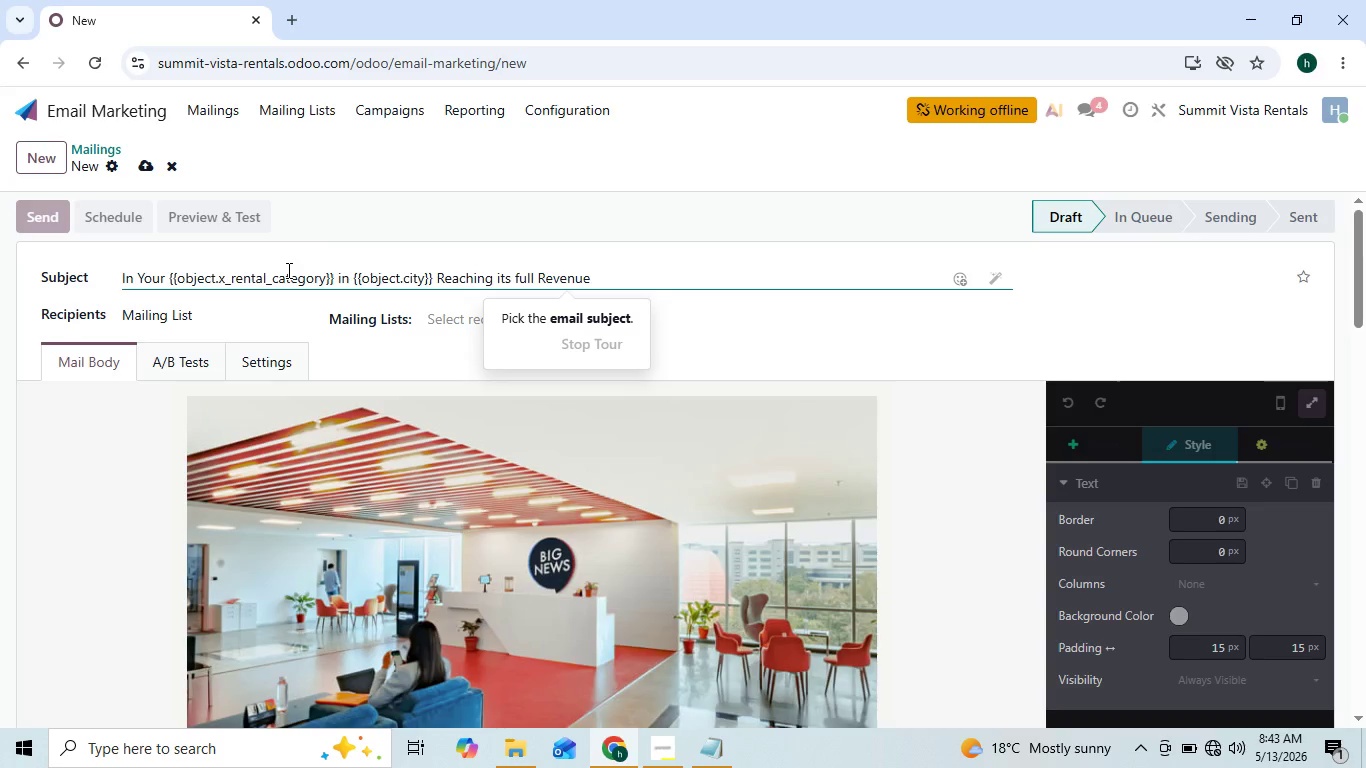 
key(ArrowLeft)
 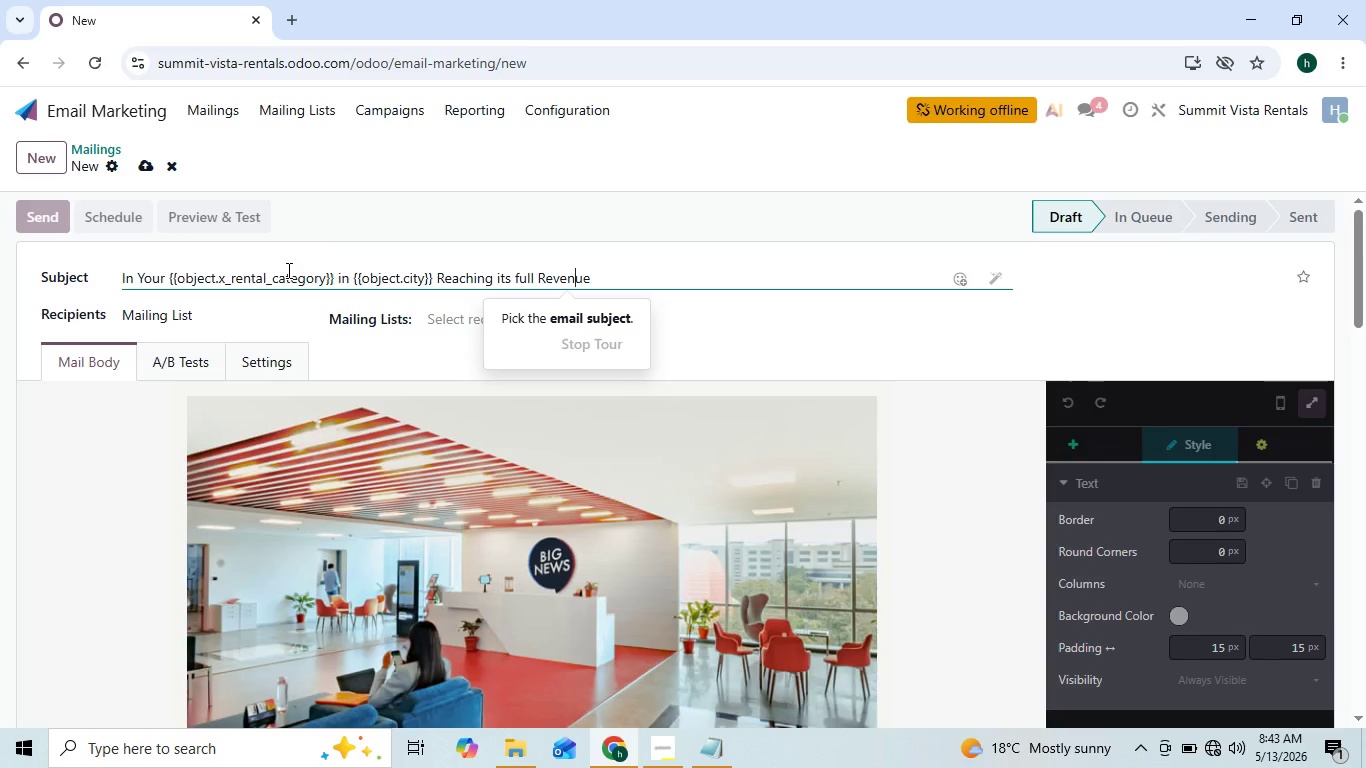 
key(ArrowLeft)
 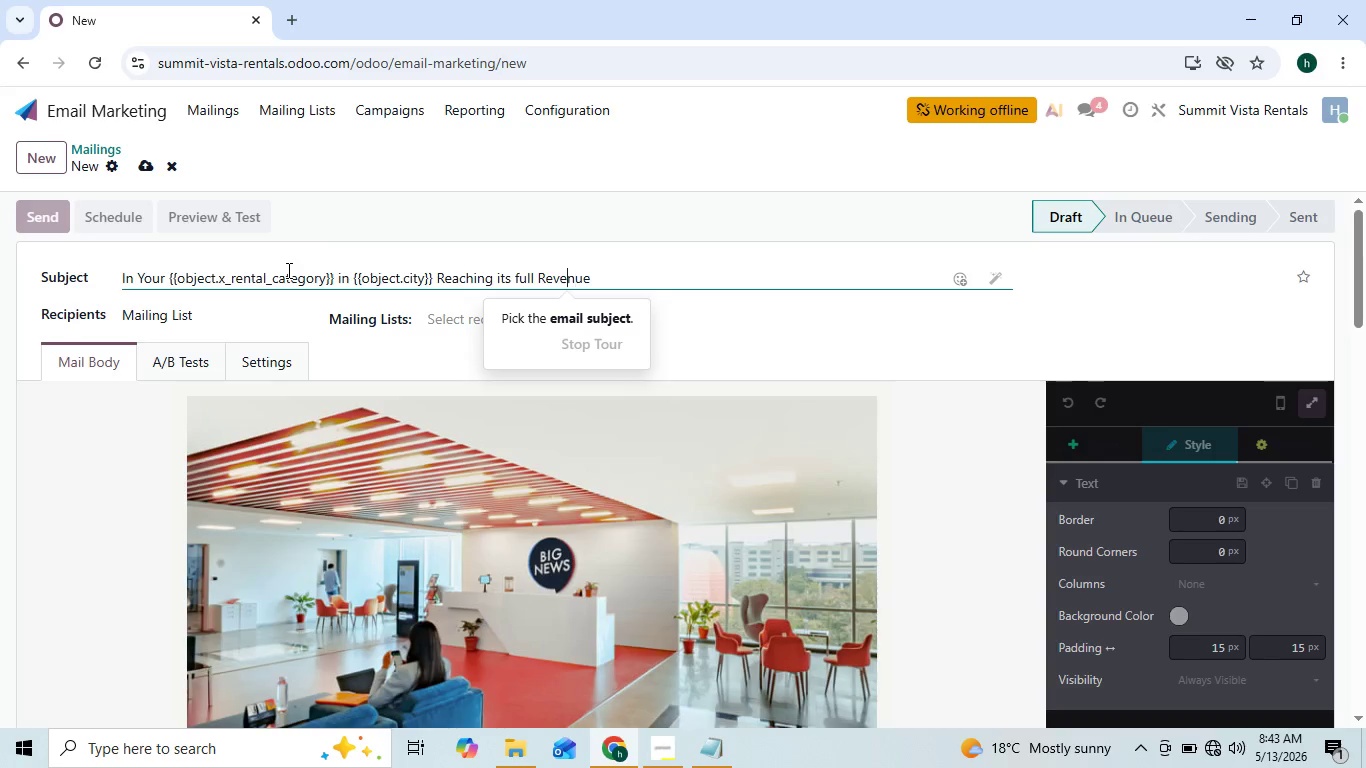 
key(ArrowLeft)
 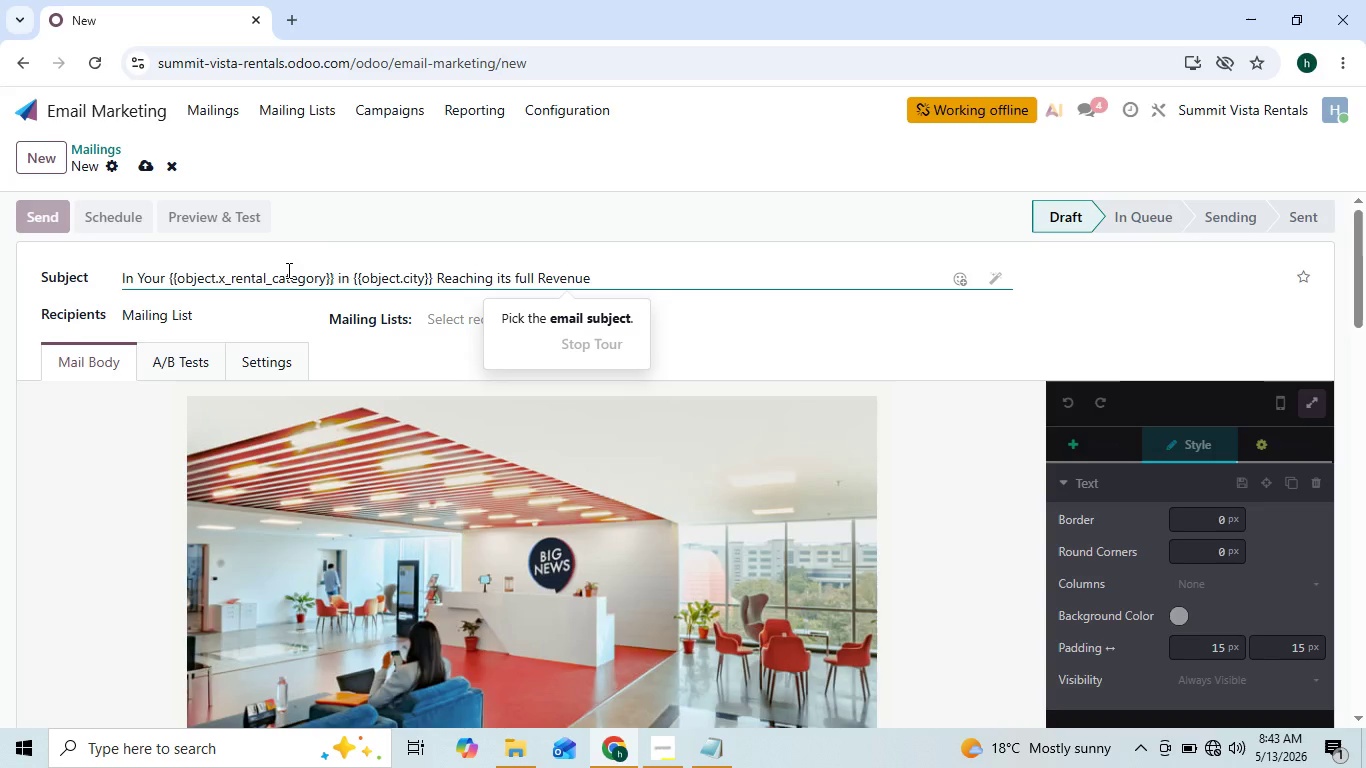 
key(ArrowRight)
 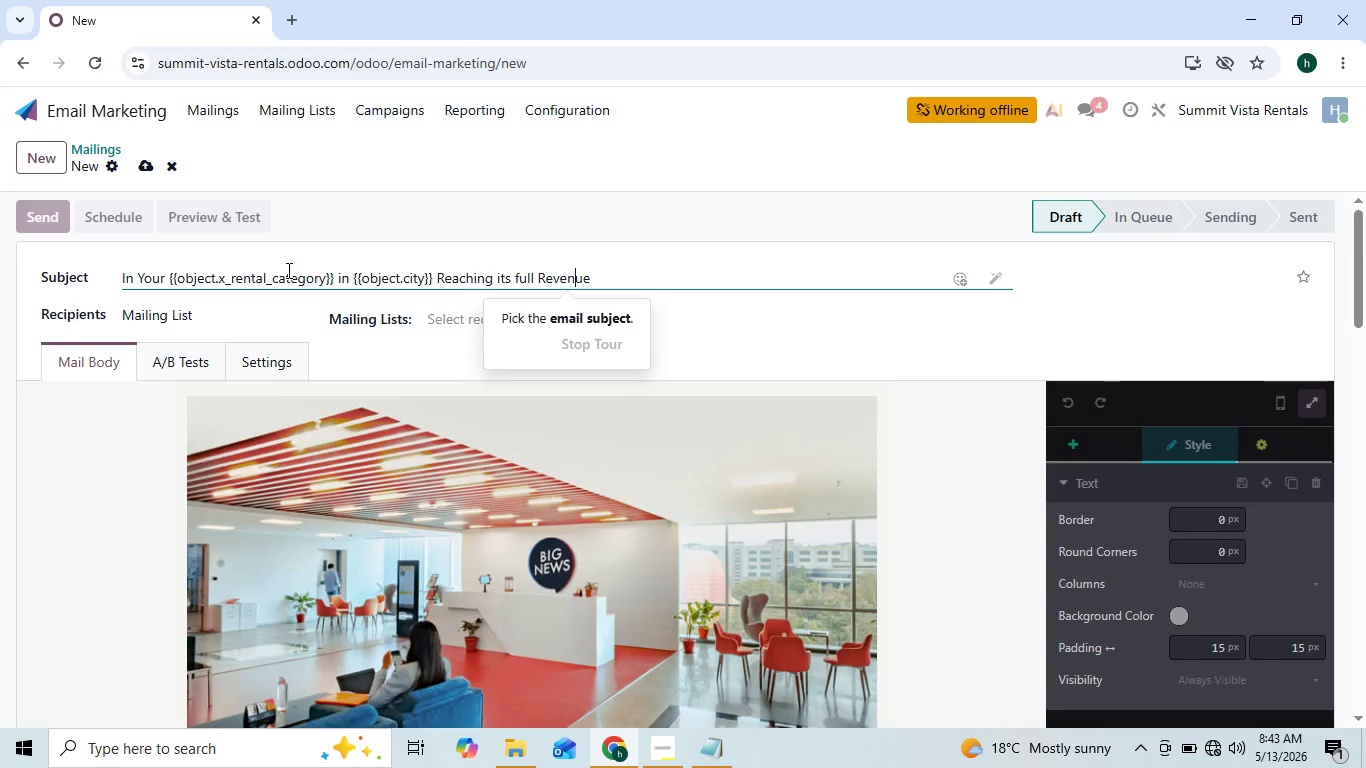 
key(ArrowRight)
 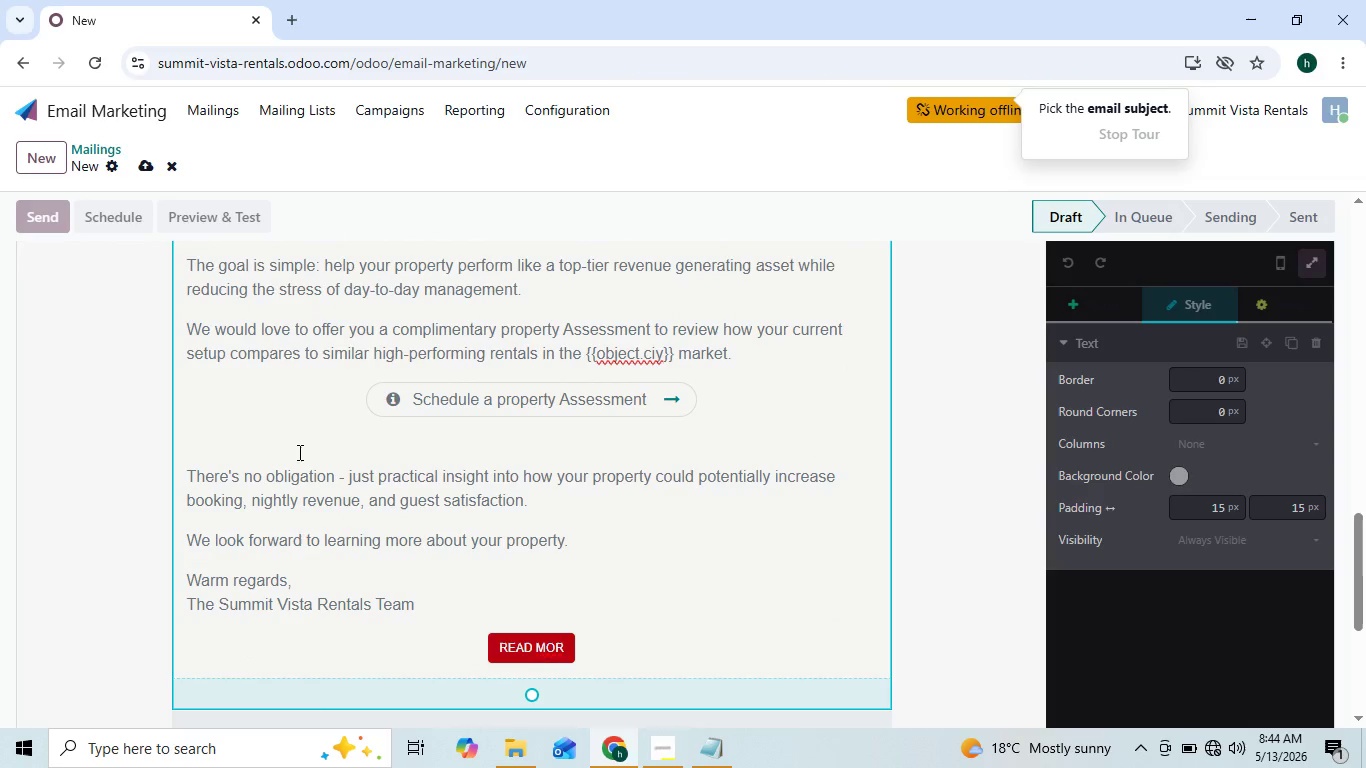 
wait(12.42)
 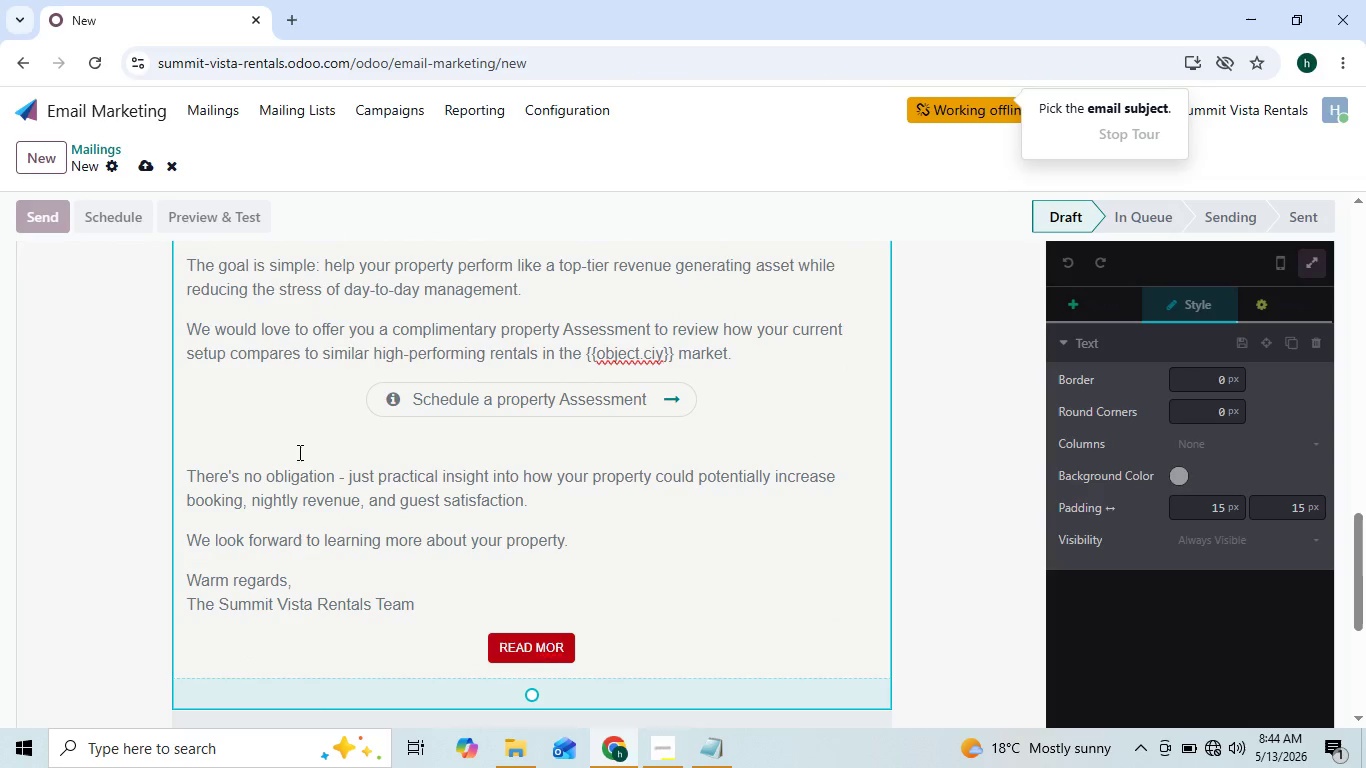 
left_click_drag(start_coordinate=[187, 408], to_coordinate=[802, 614])
 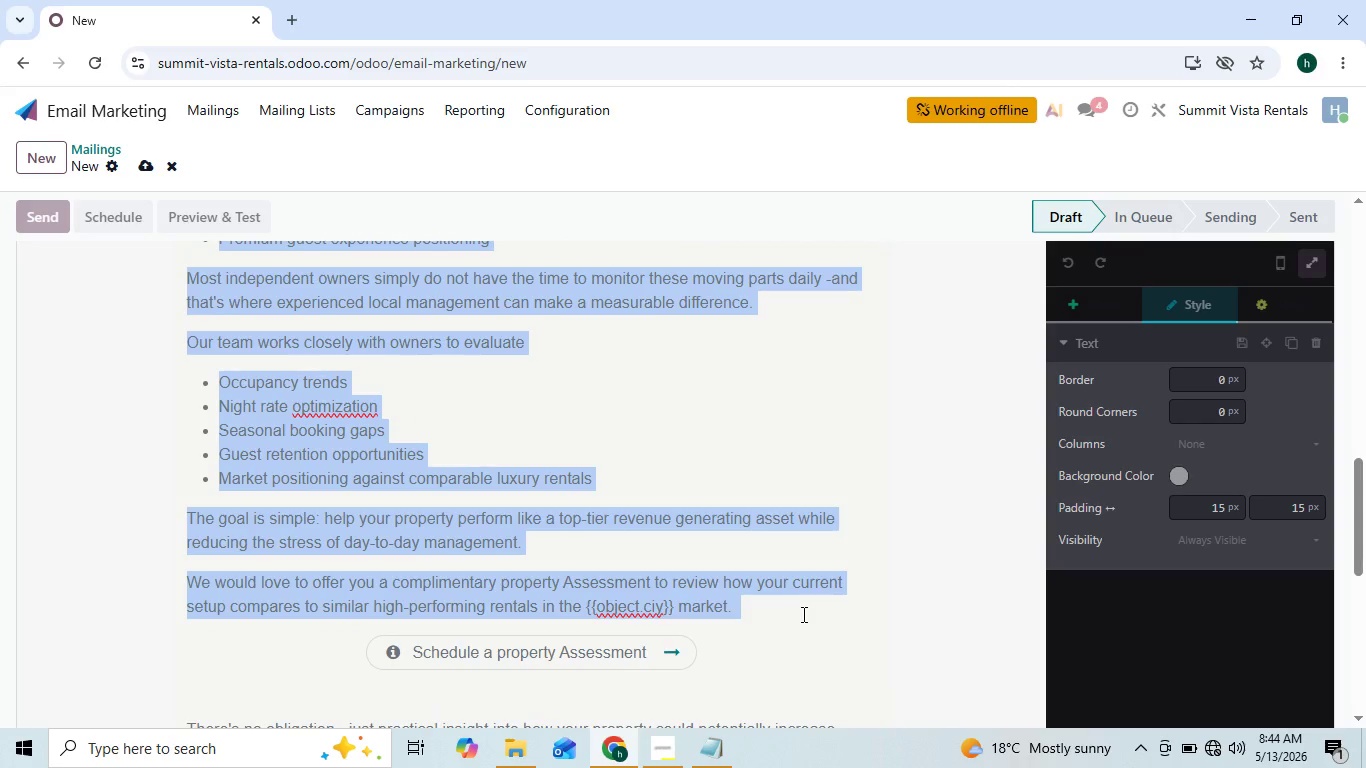 
key(Control+C)
 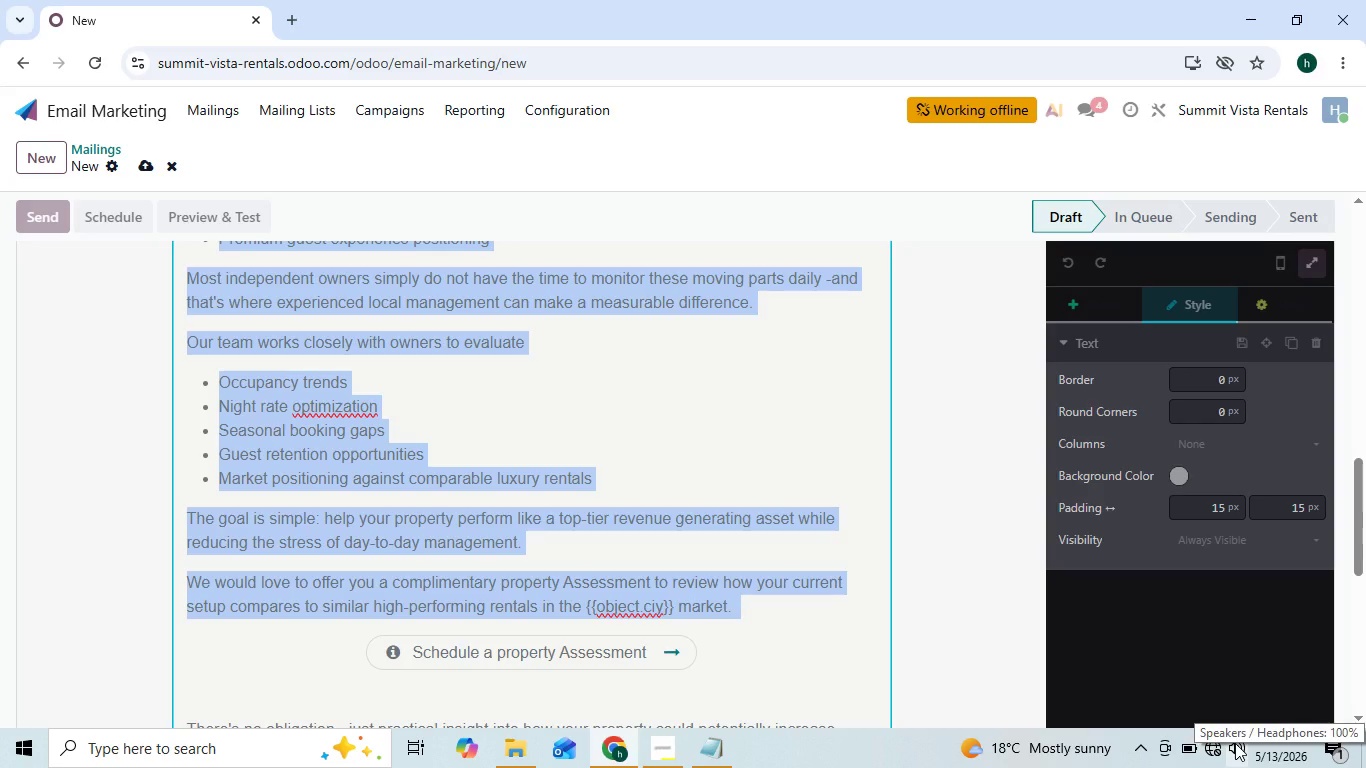 
wait(9.28)
 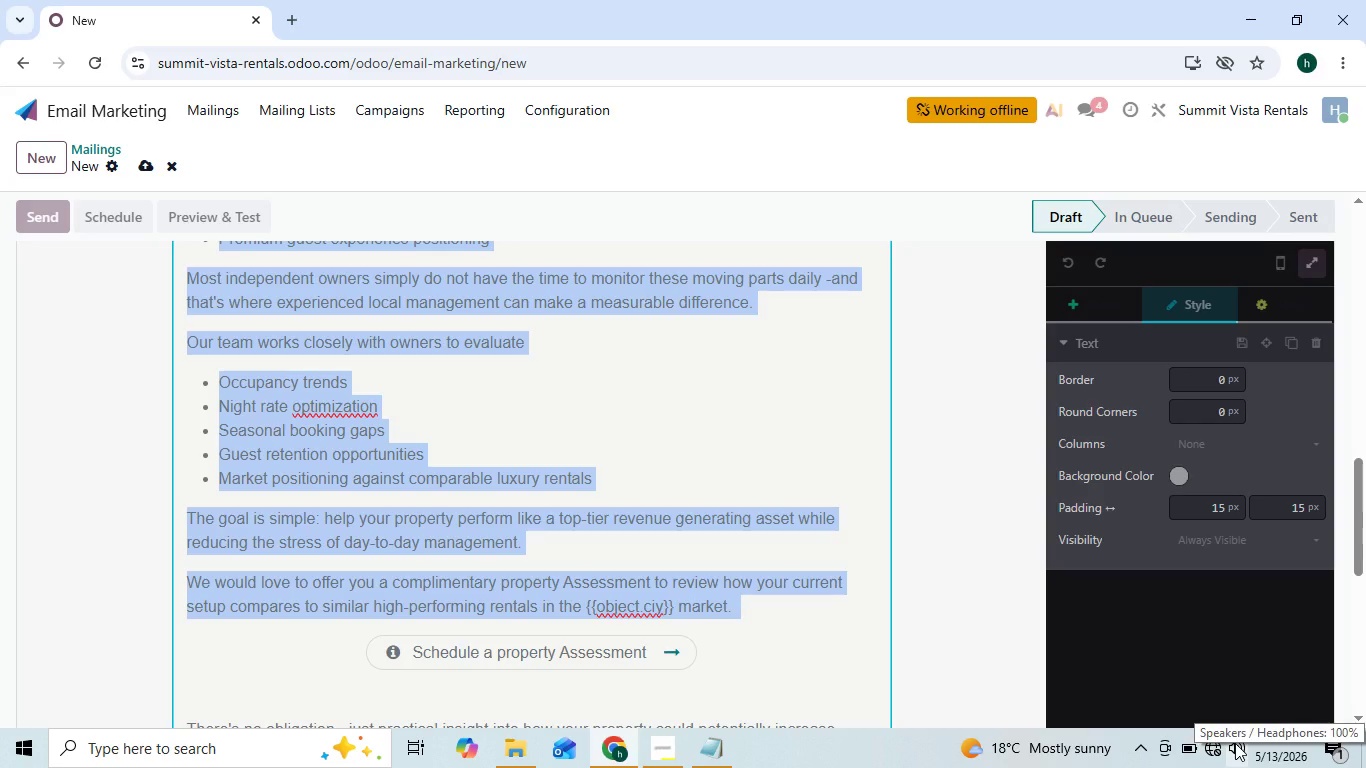 
left_click([1214, 749])
 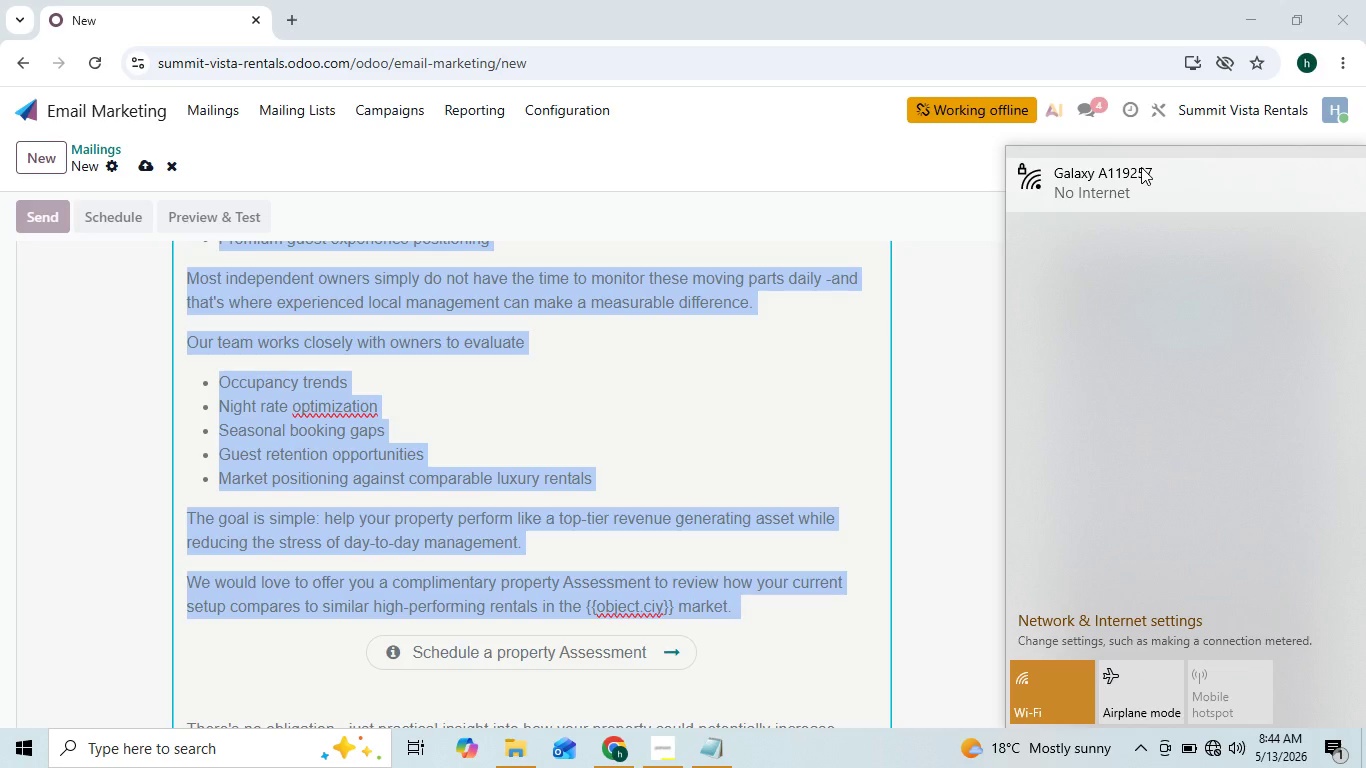 
left_click([973, 236])
 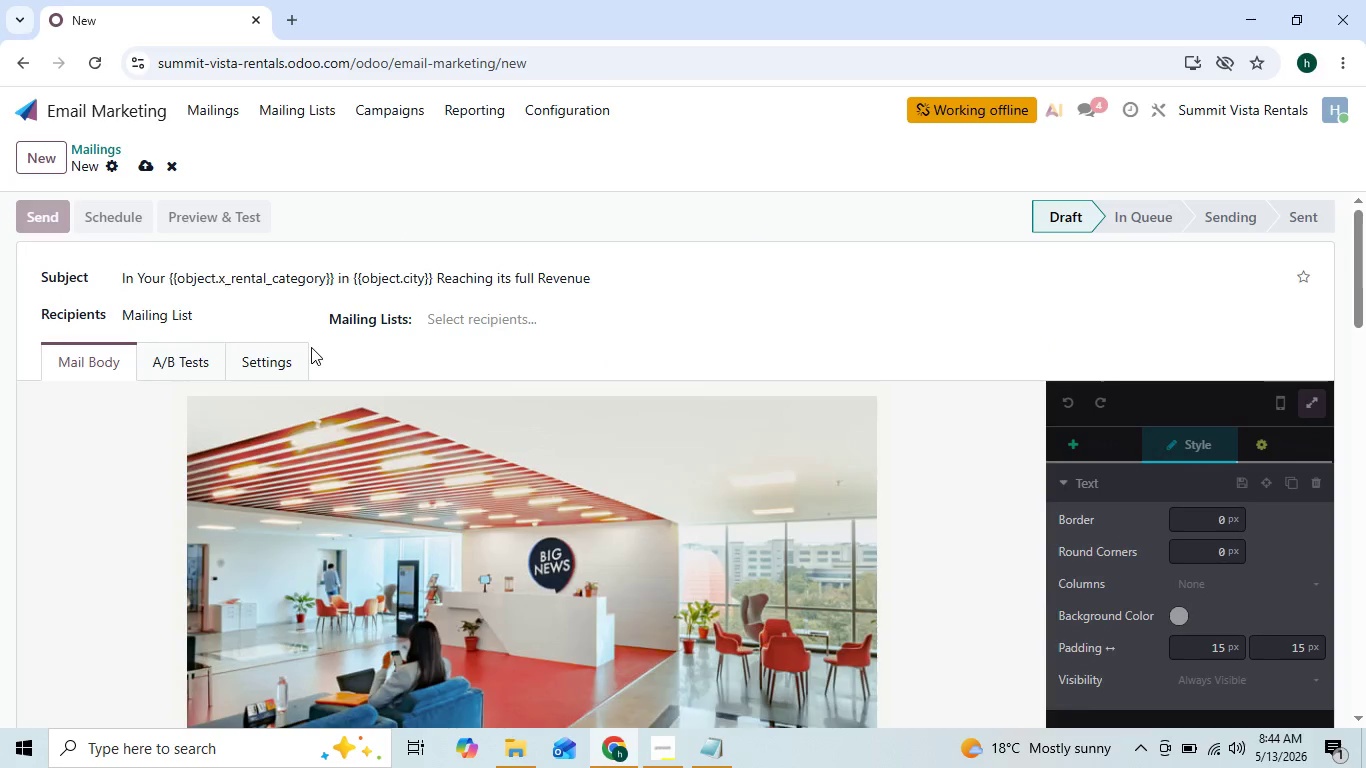 
wait(7.64)
 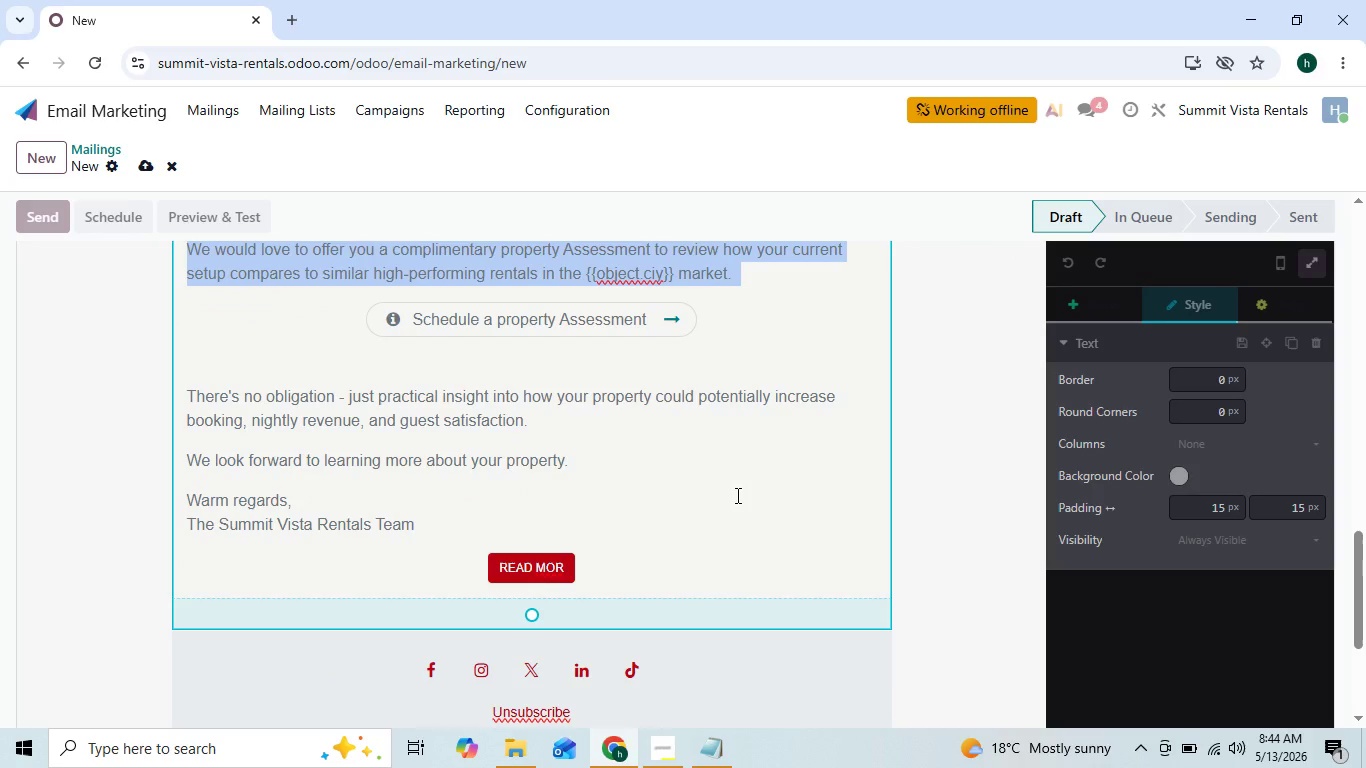 
left_click([146, 165])
 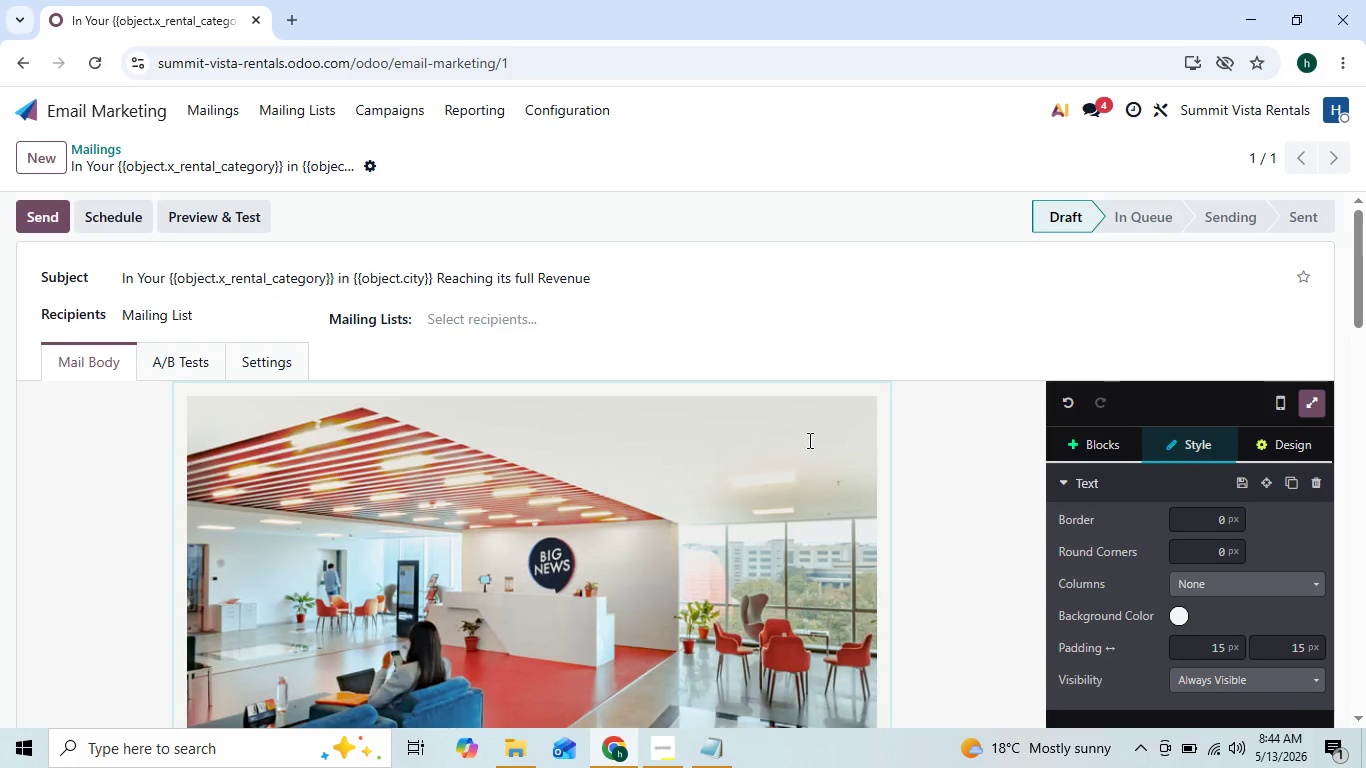 
wait(8.91)
 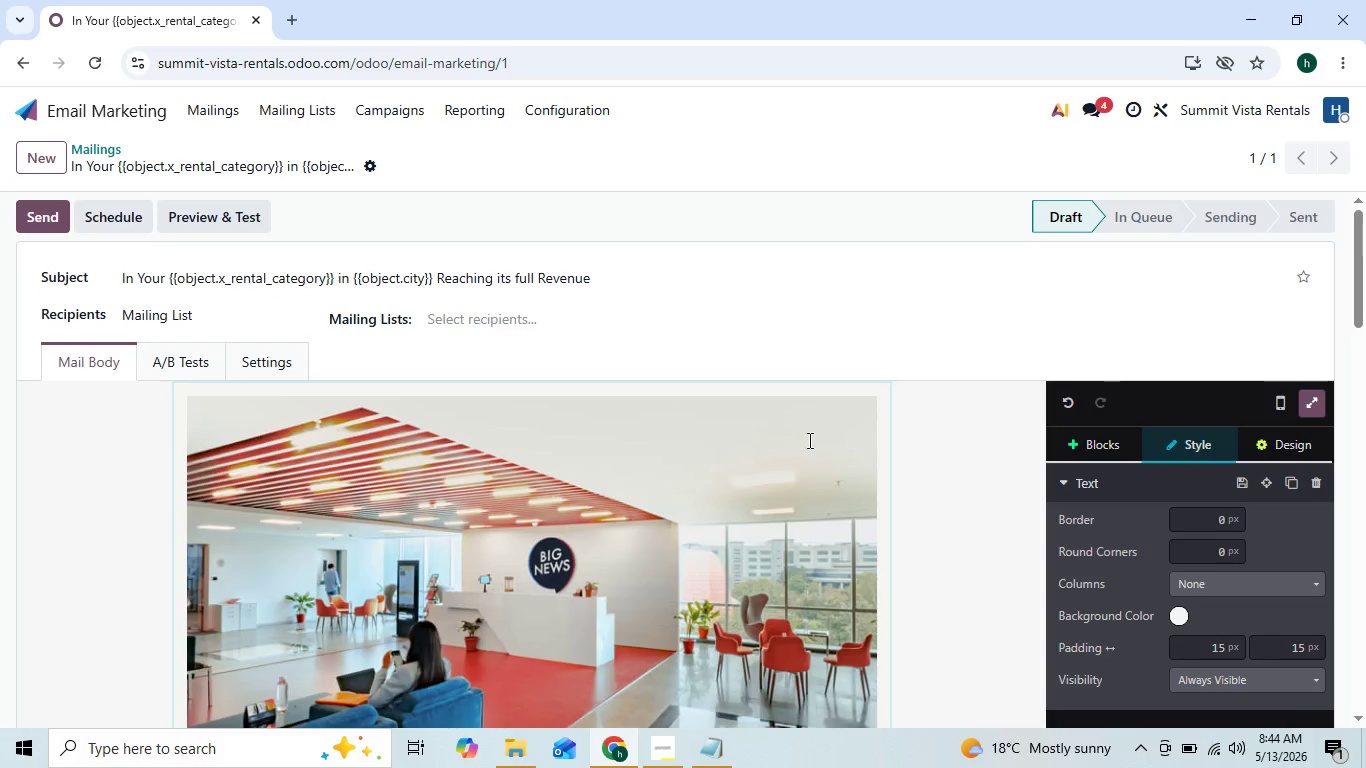 
left_click_drag(start_coordinate=[296, 354], to_coordinate=[306, 301])
 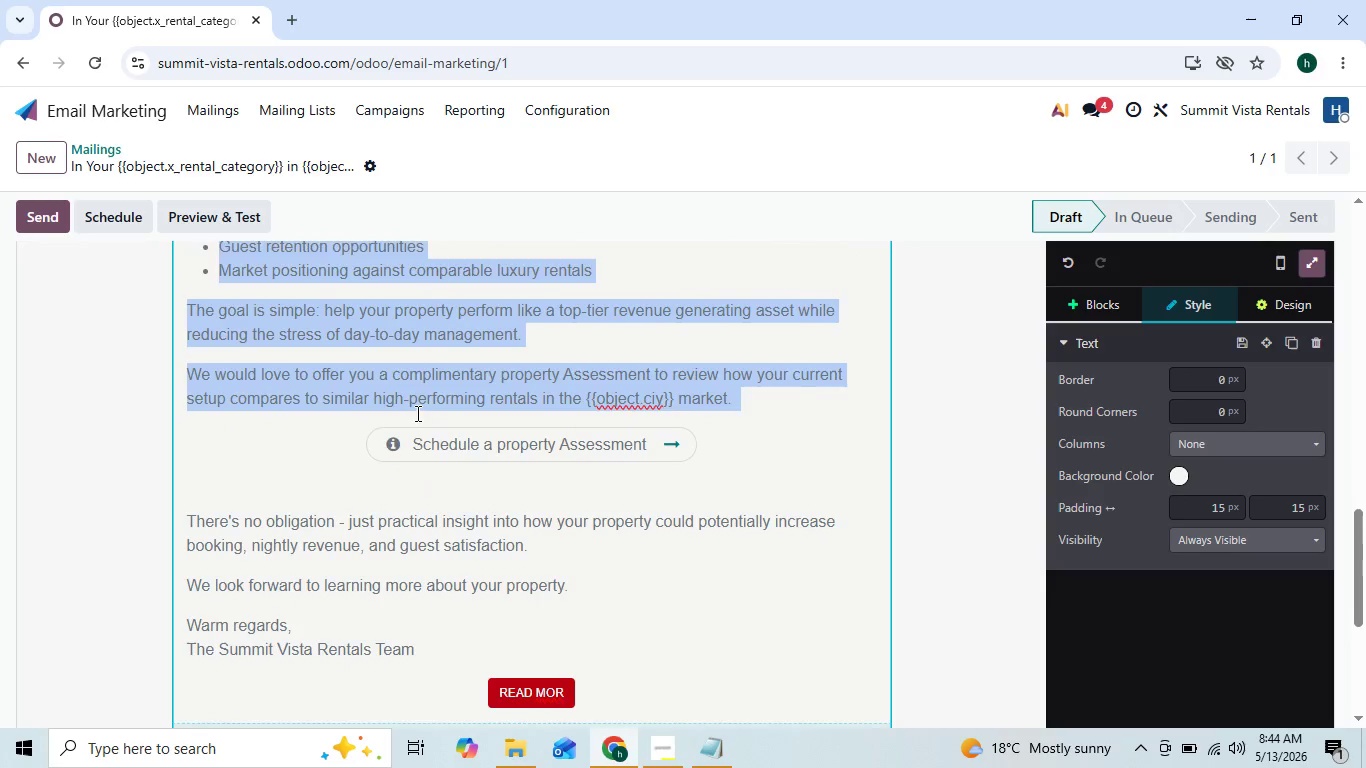 
left_click([681, 526])
 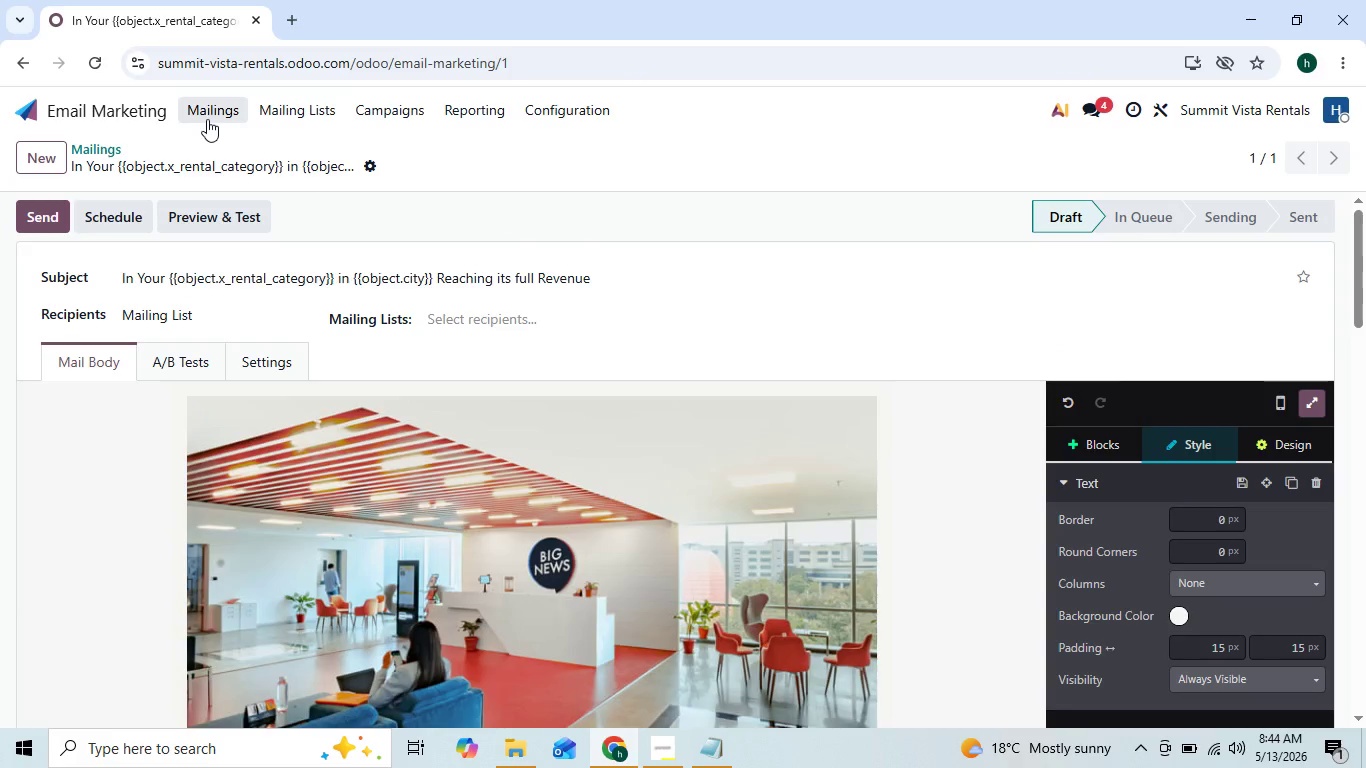 
wait(12.64)
 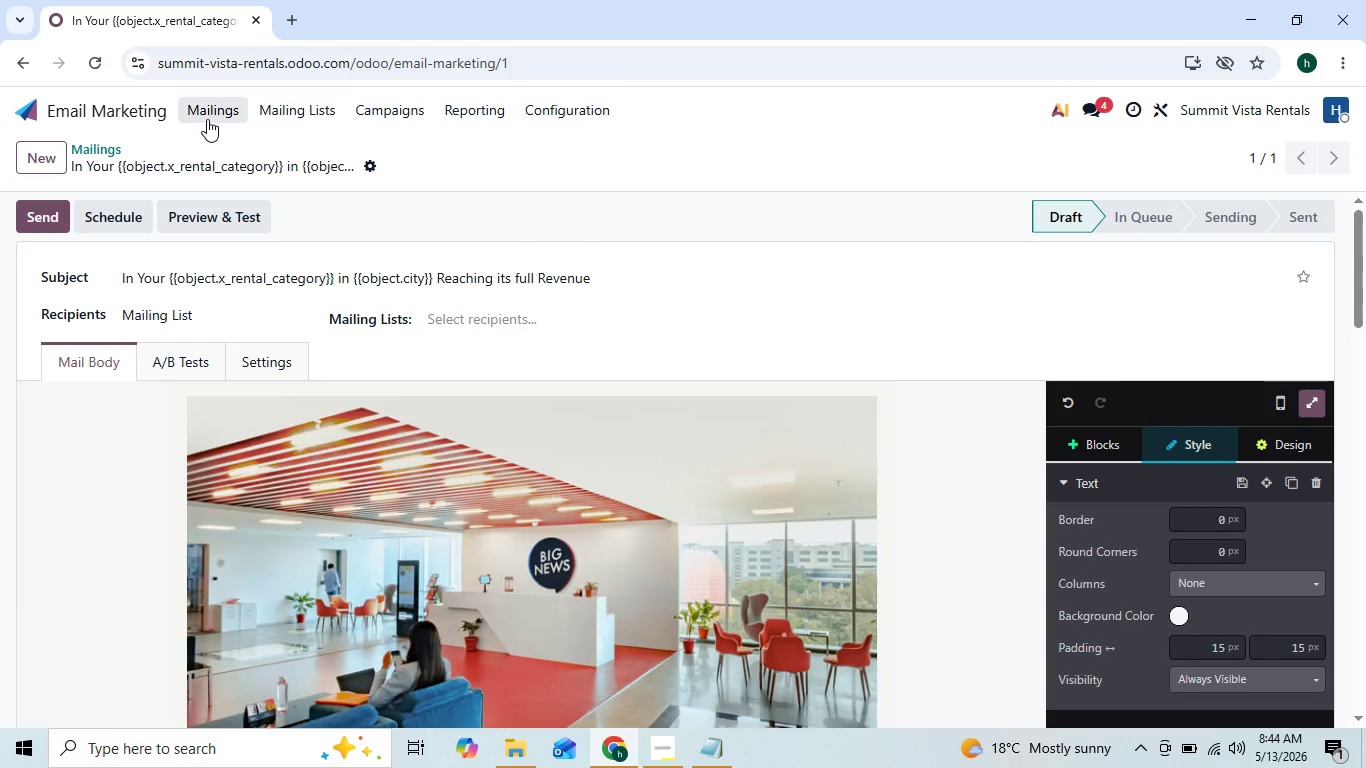 
double_click([660, 737])